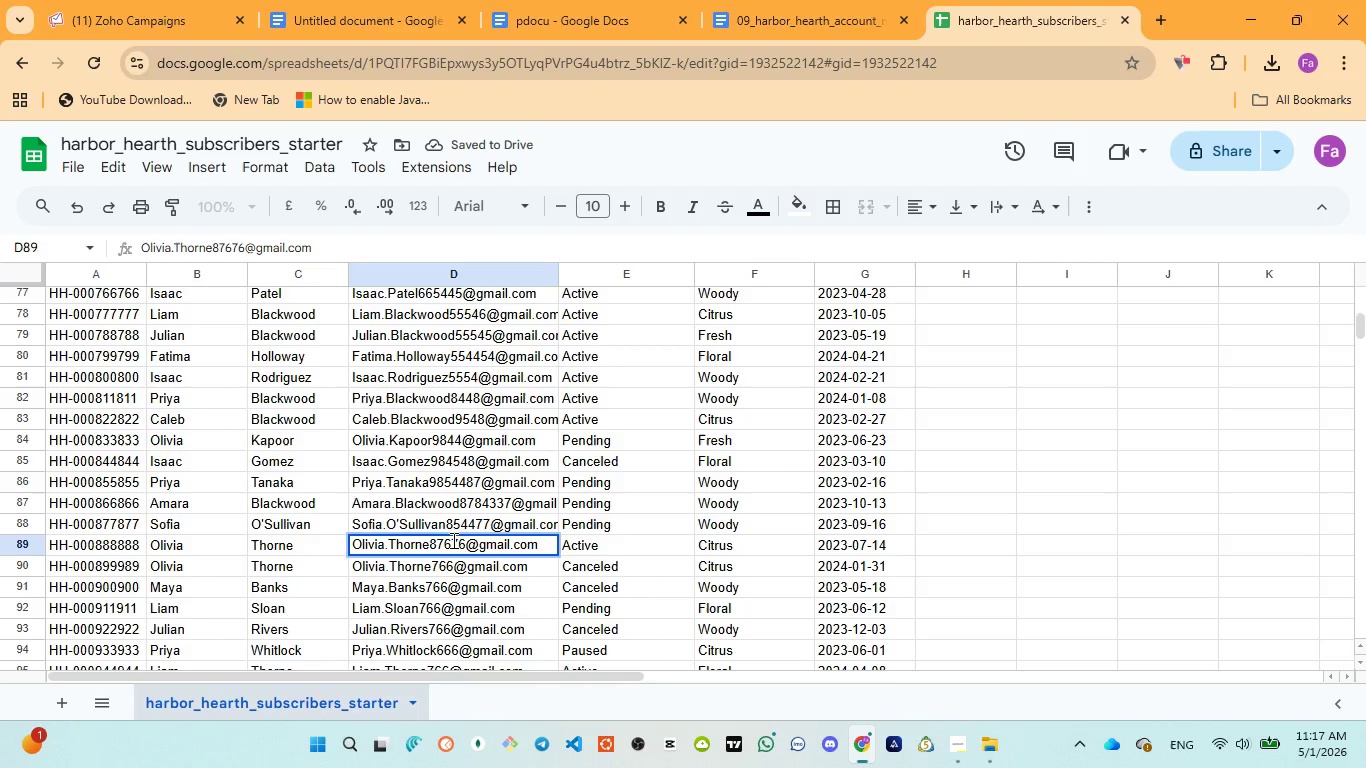 
type(54)
 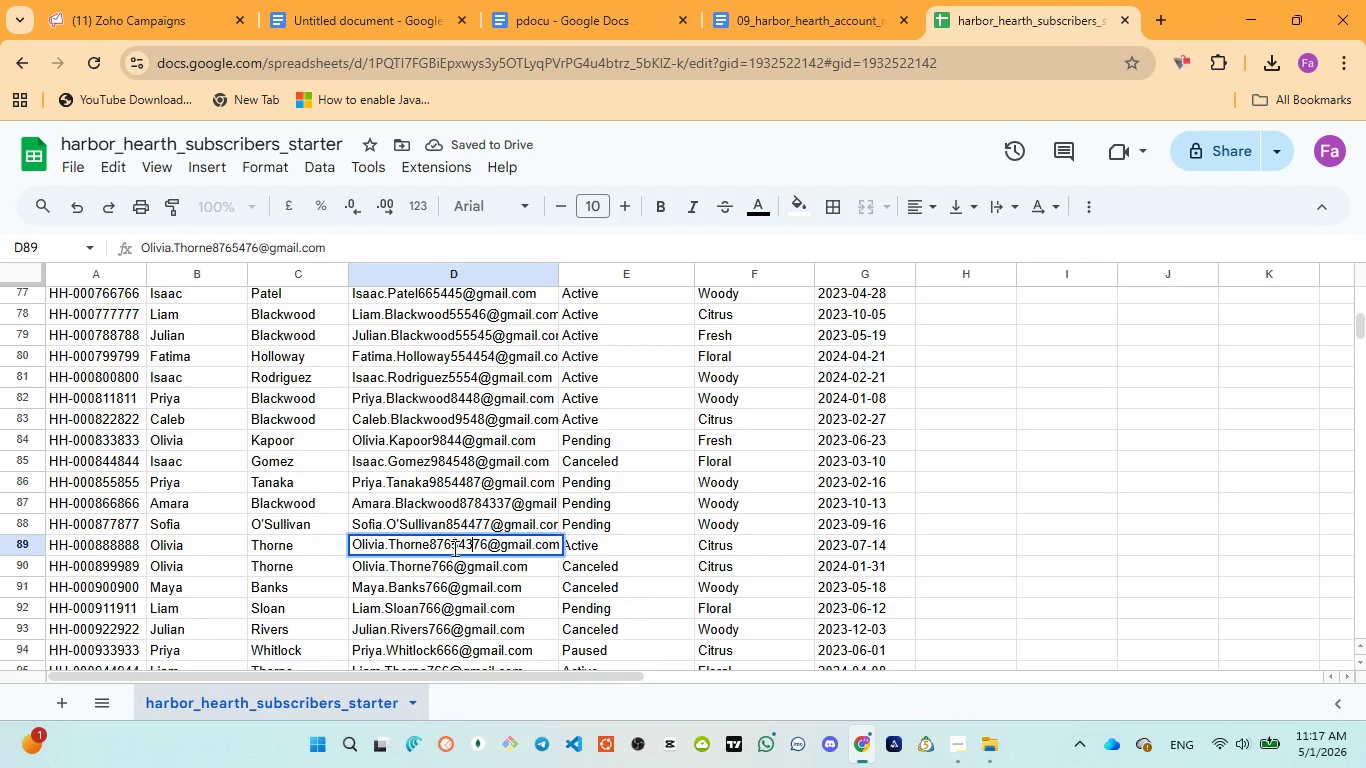 
key(3)
 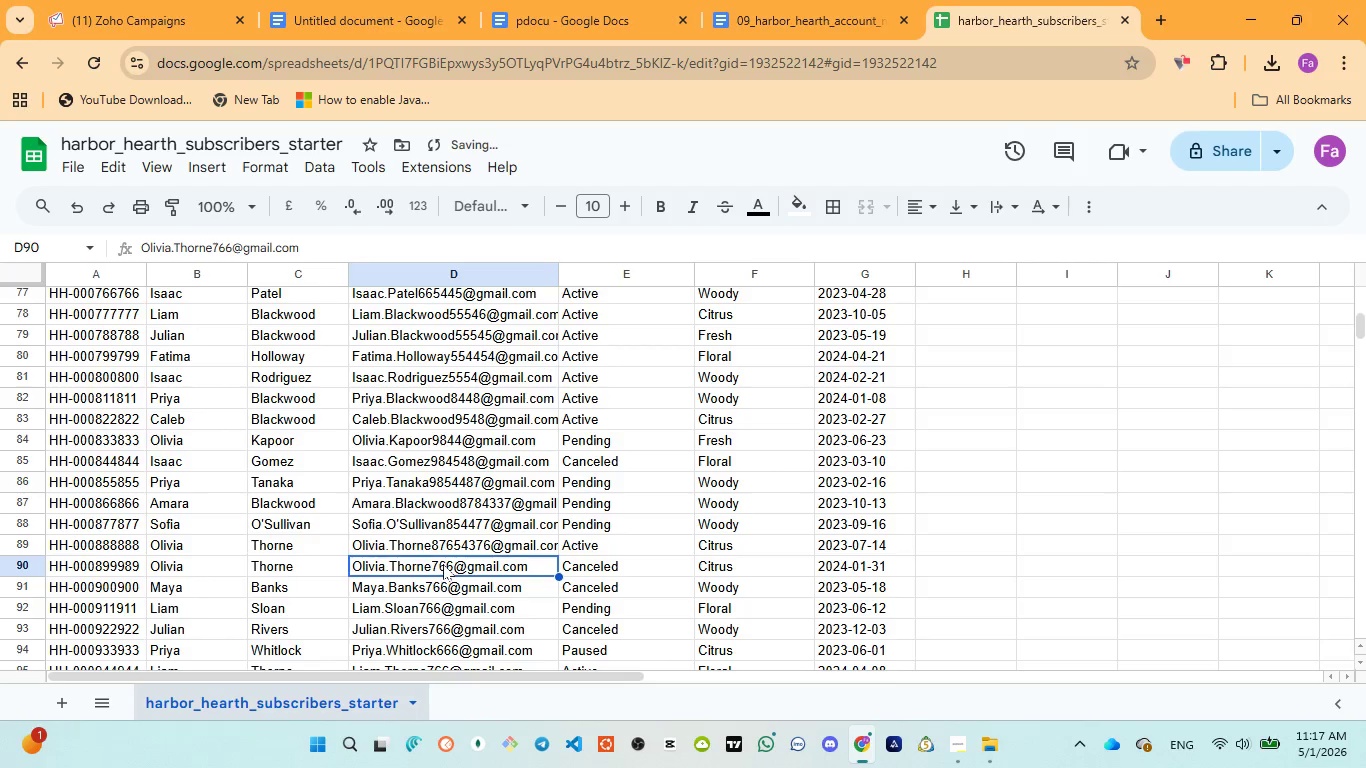 
double_click([442, 564])
 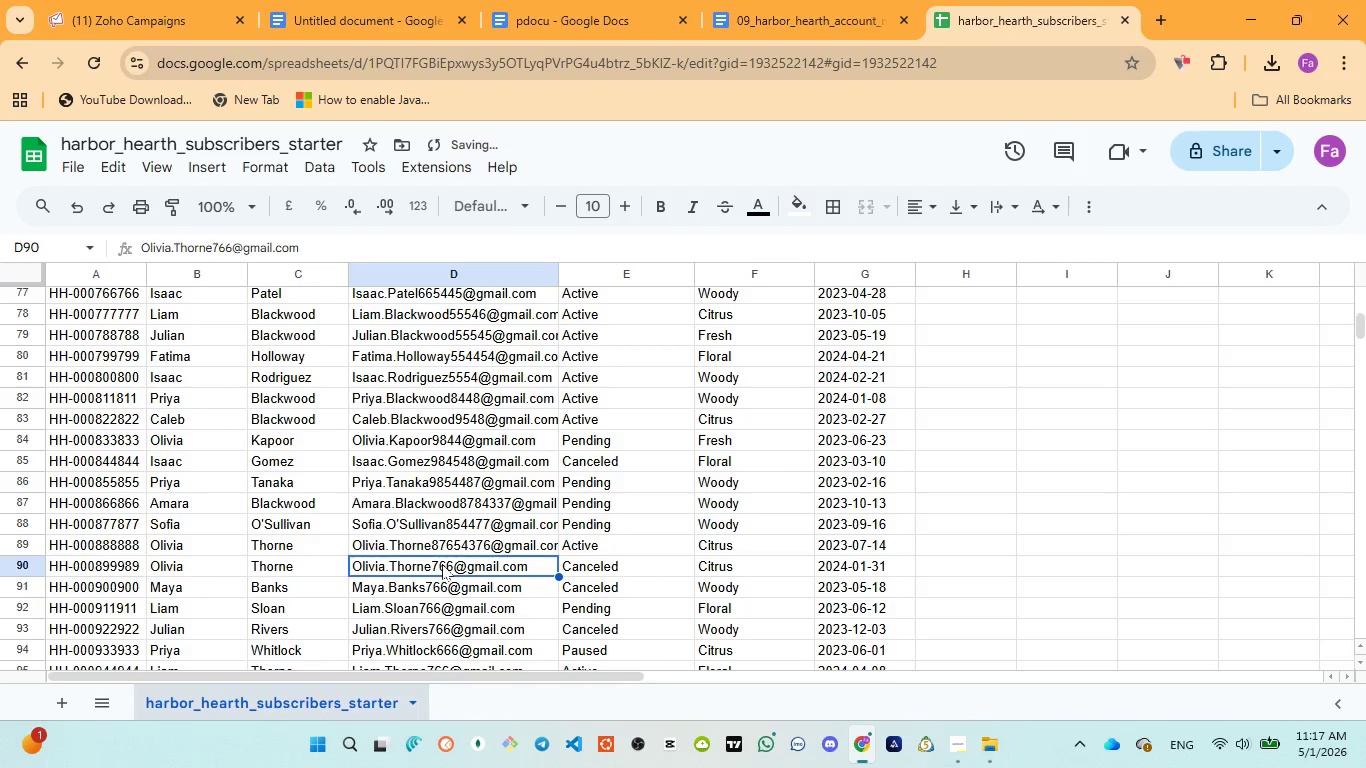 
triple_click([442, 564])
 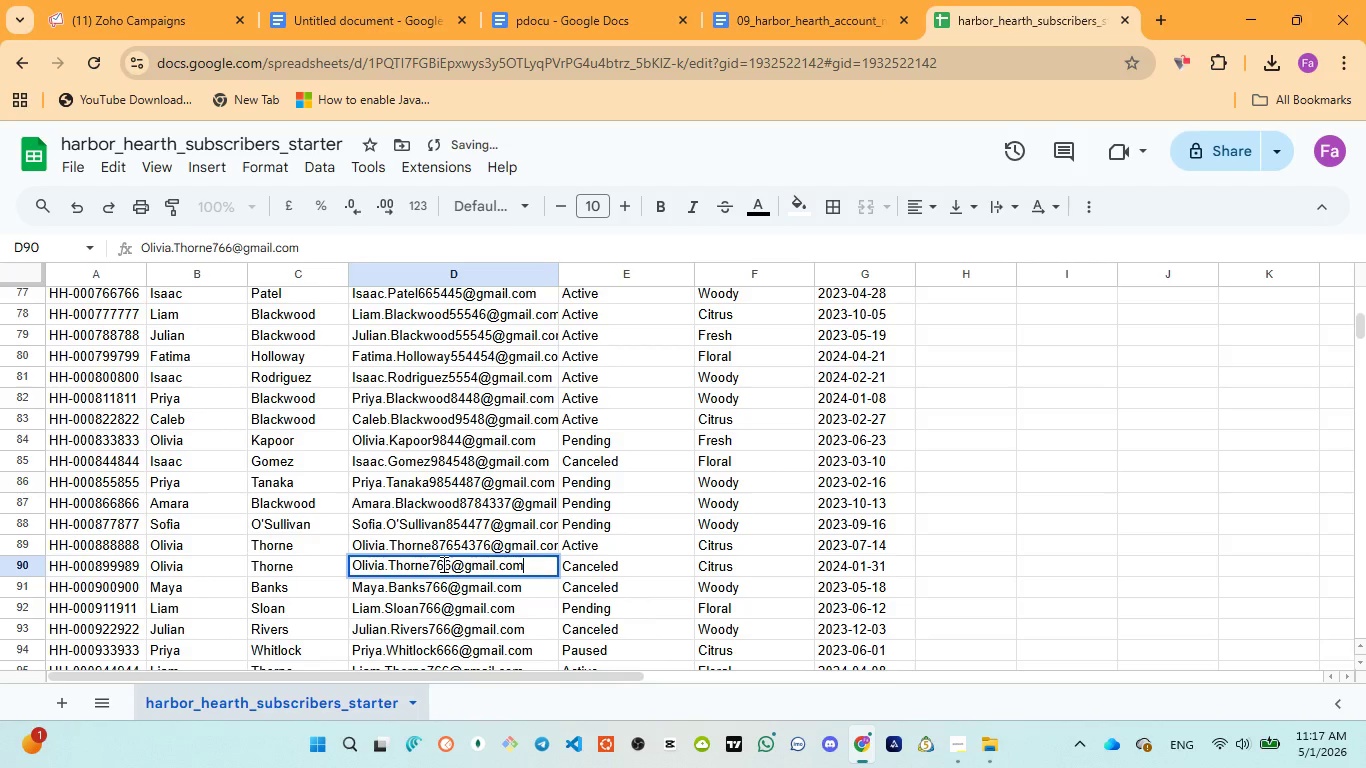 
left_click([442, 564])
 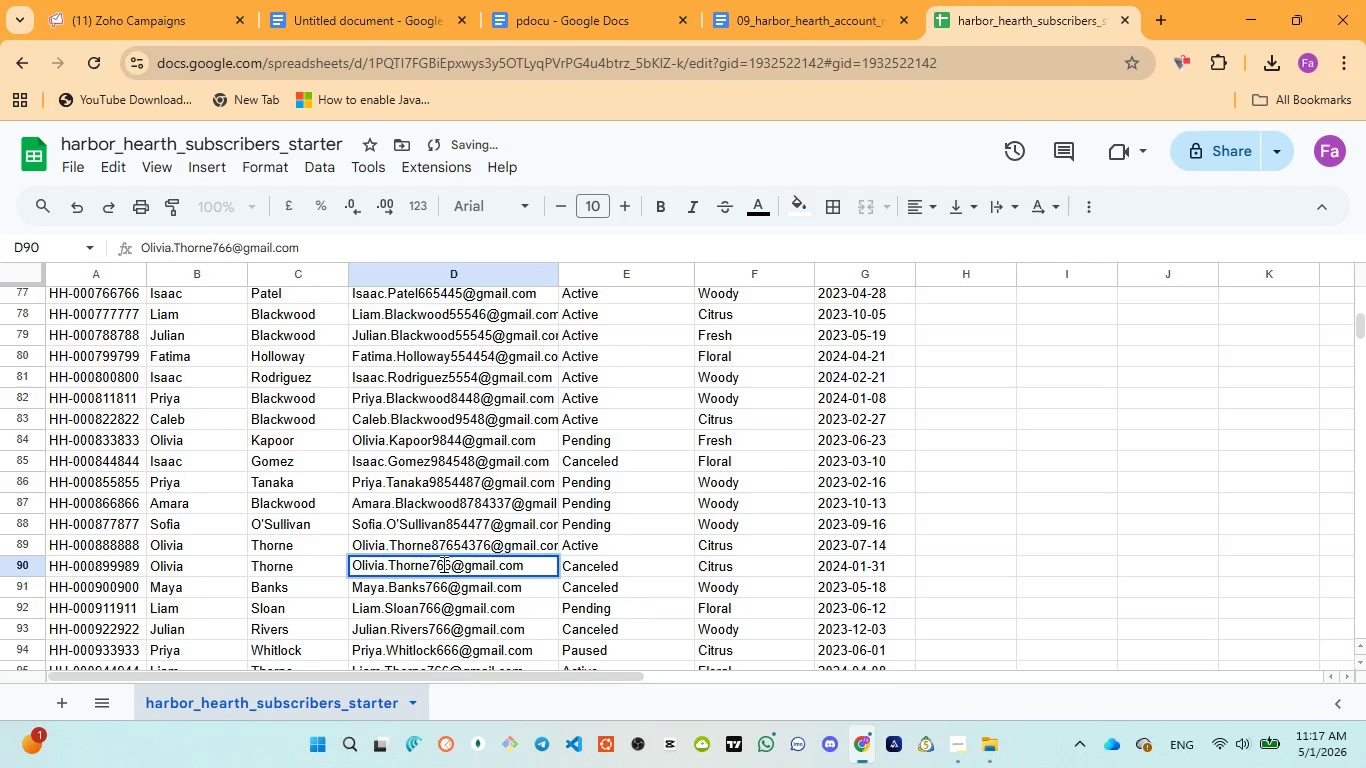 
type(544)
 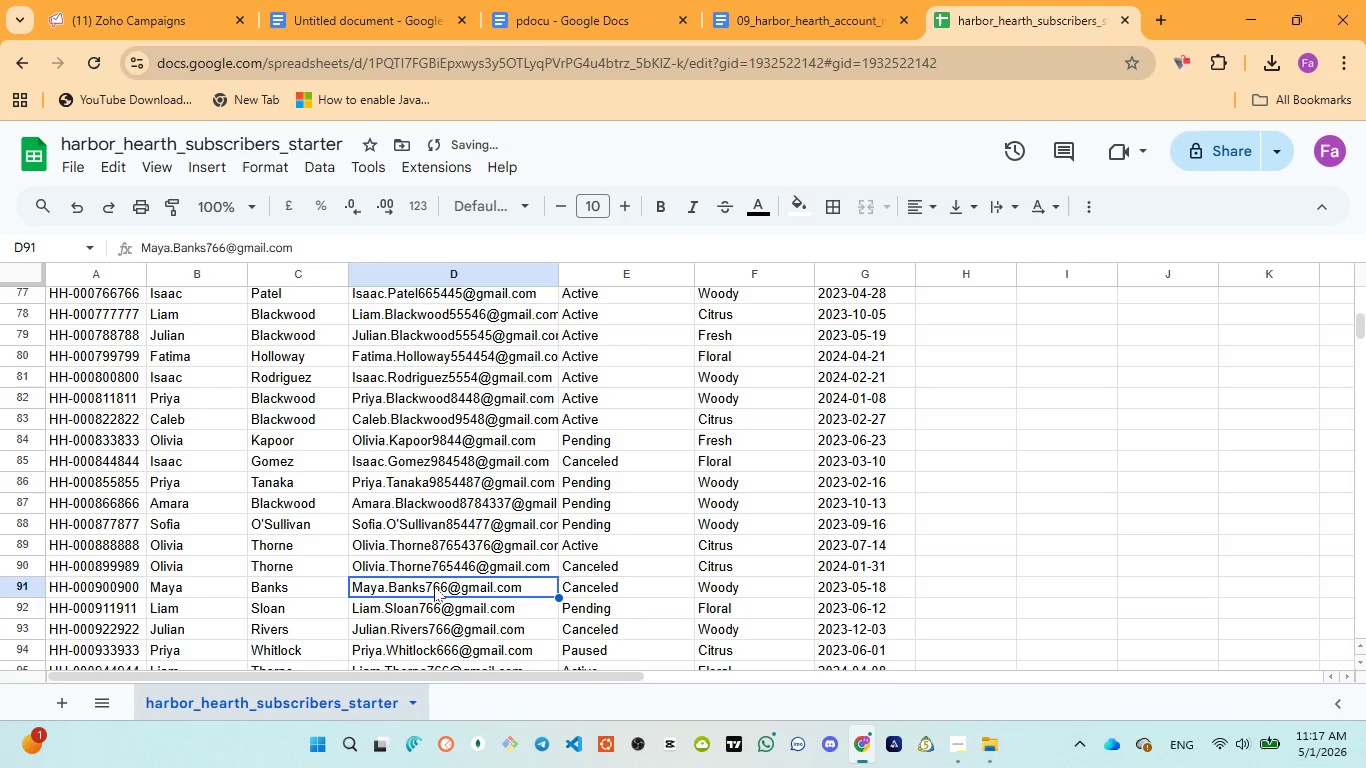 
double_click([434, 586])
 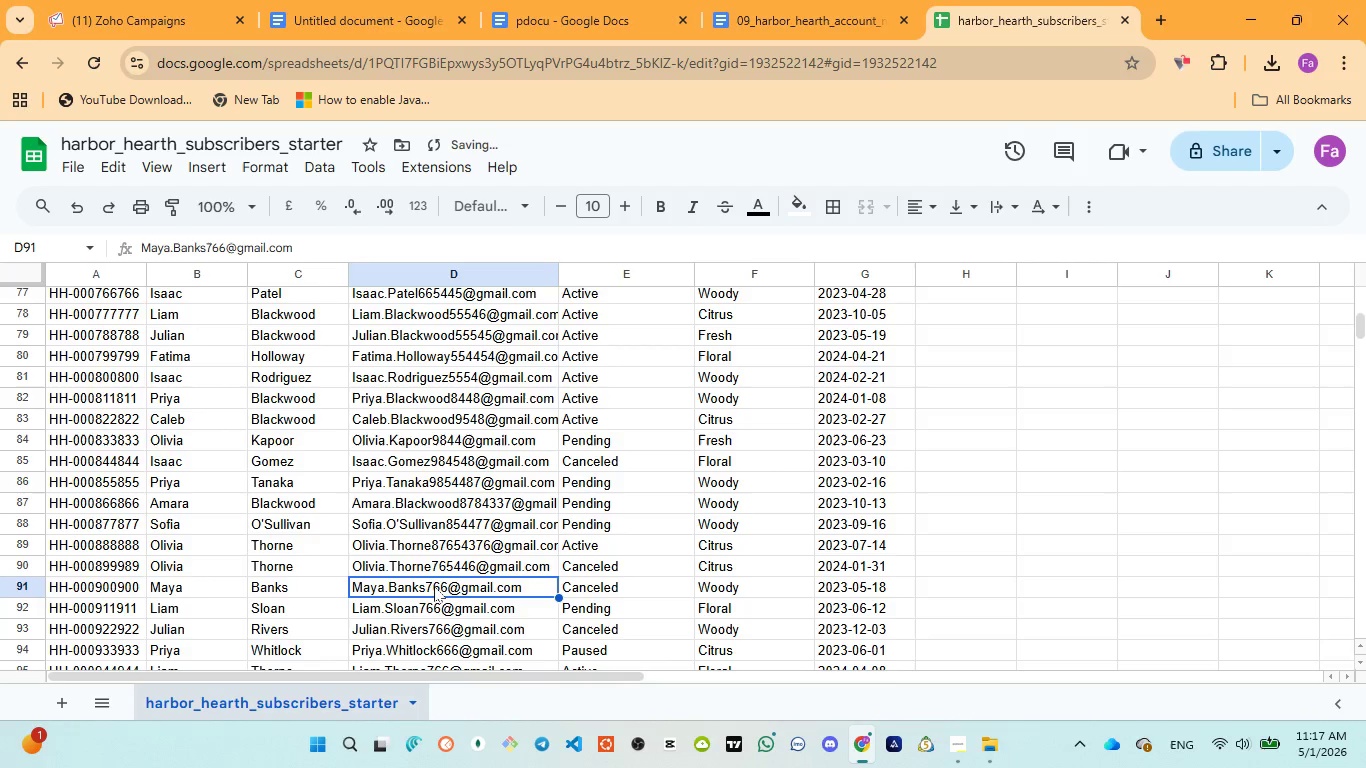 
triple_click([434, 586])
 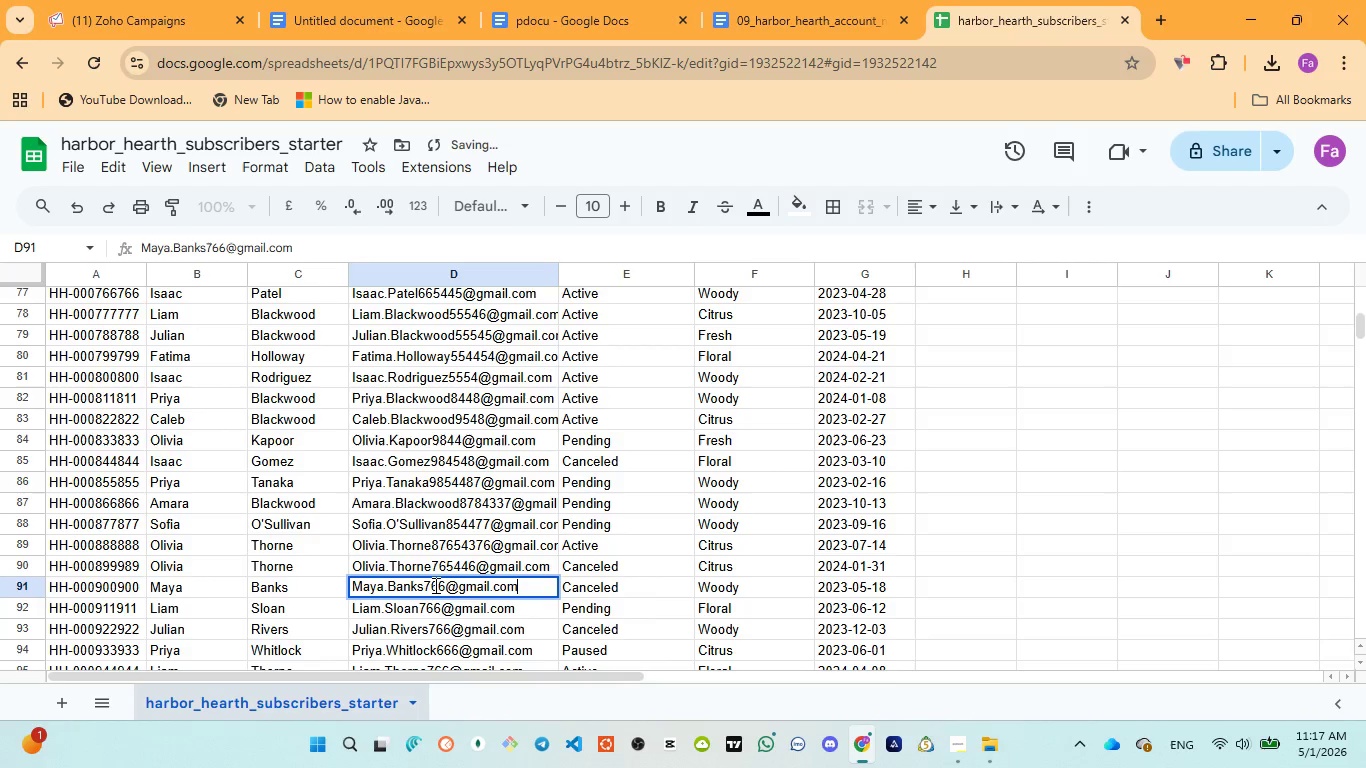 
triple_click([434, 585])
 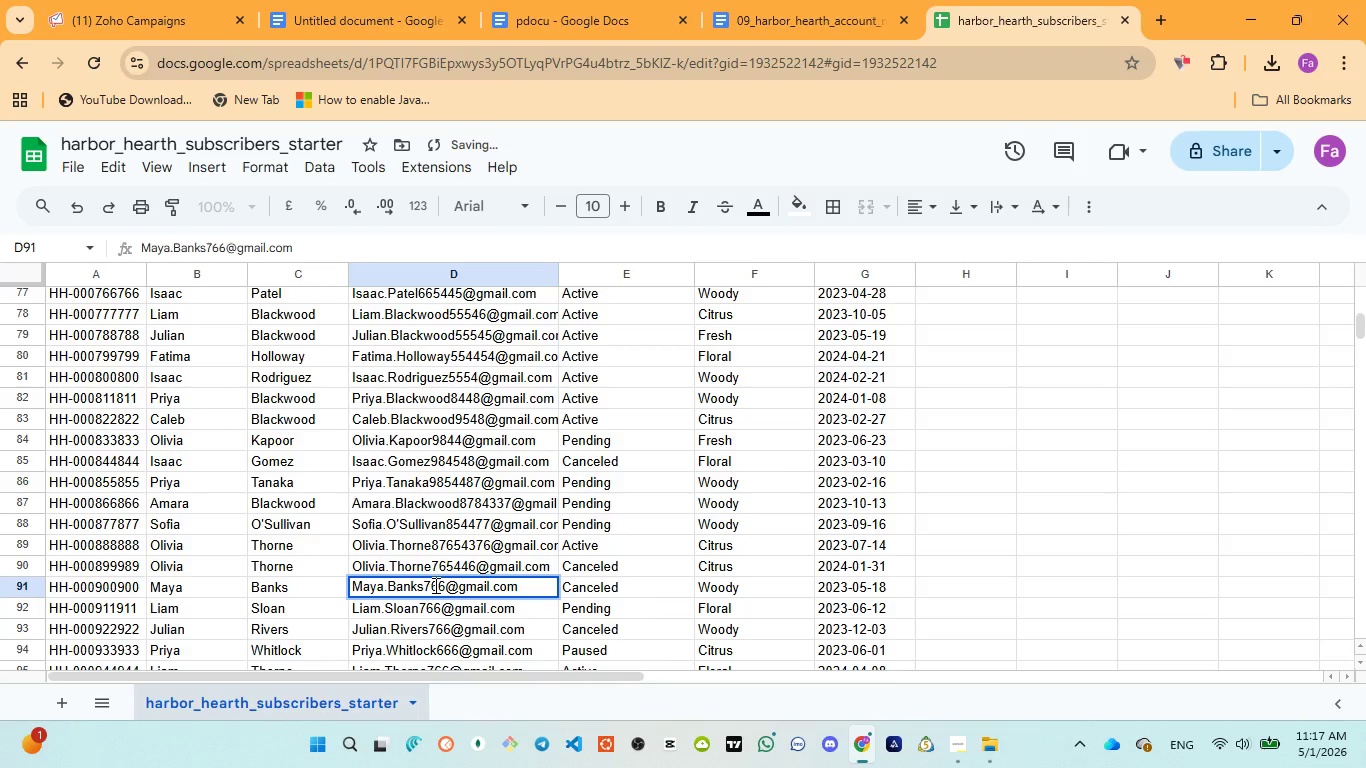 
type(546)
 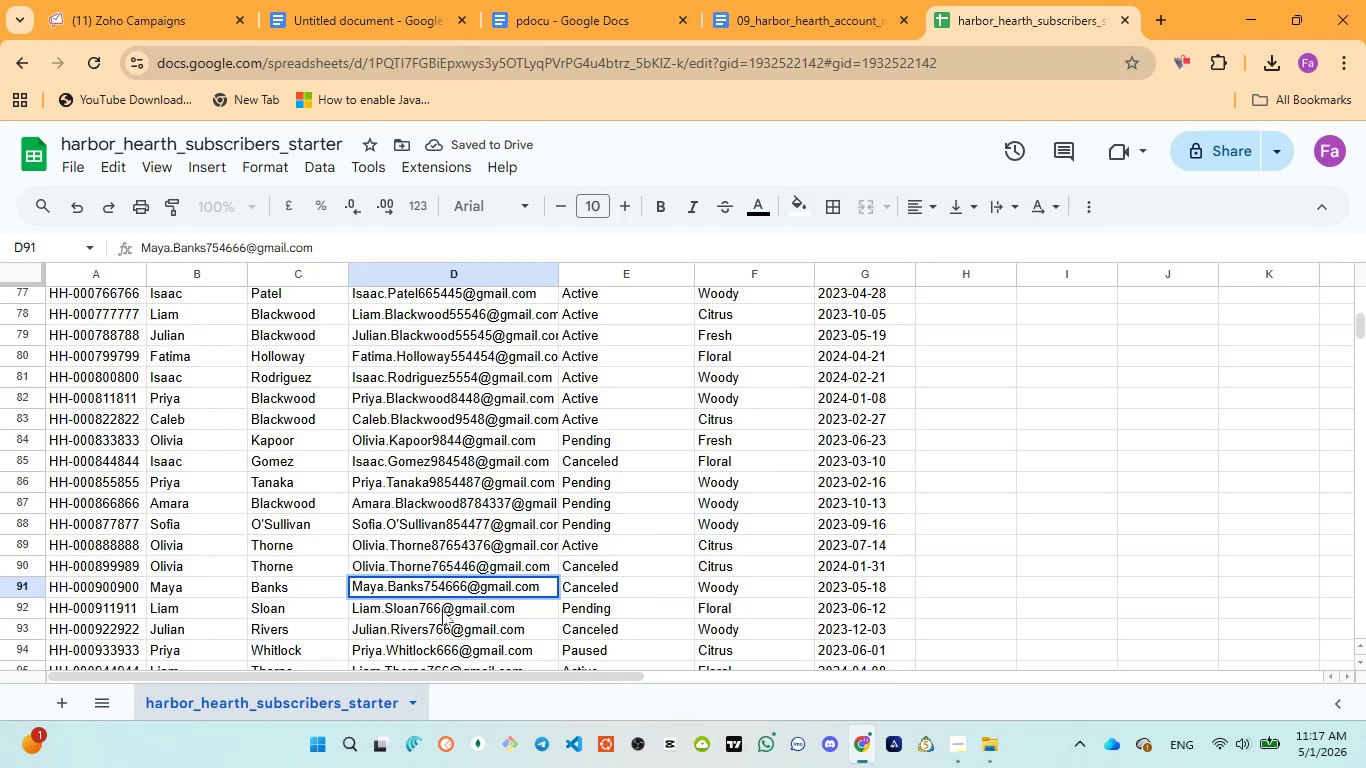 
left_click([442, 610])
 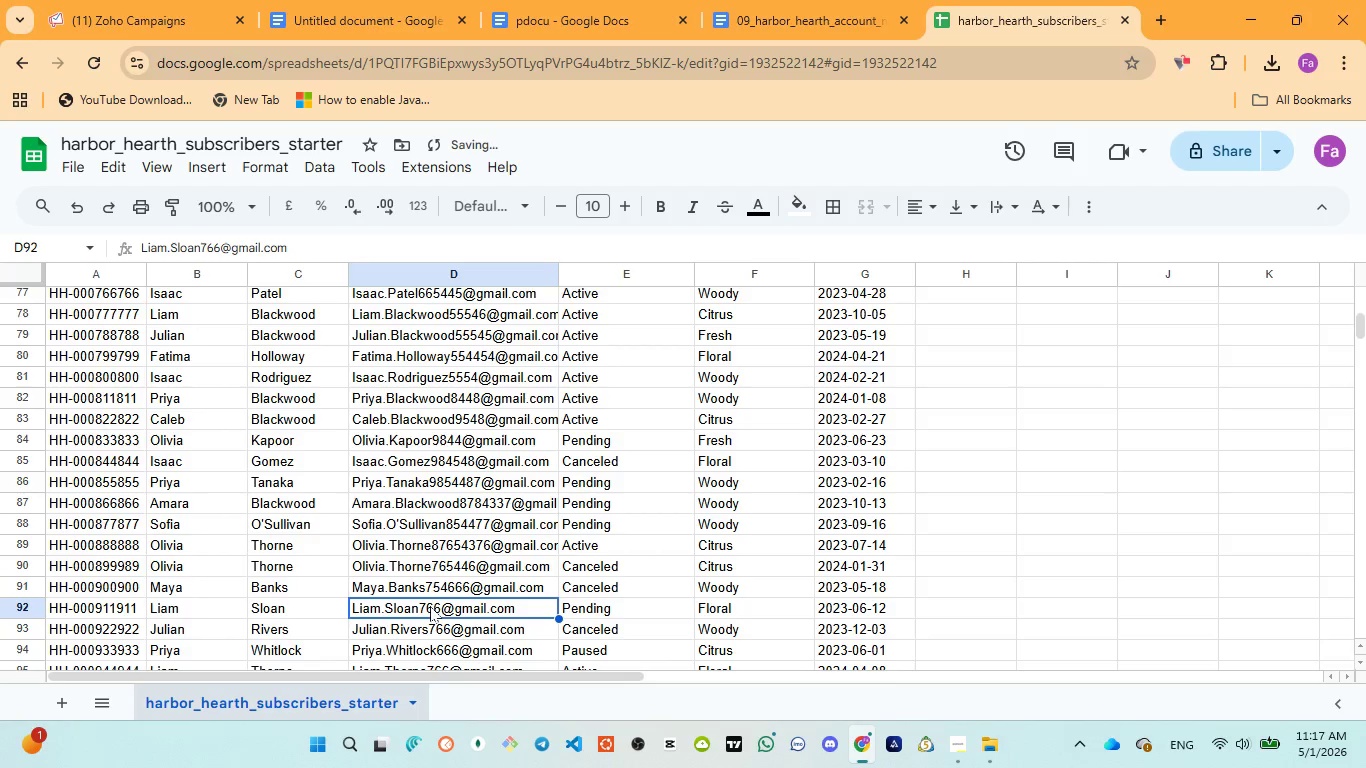 
double_click([429, 605])
 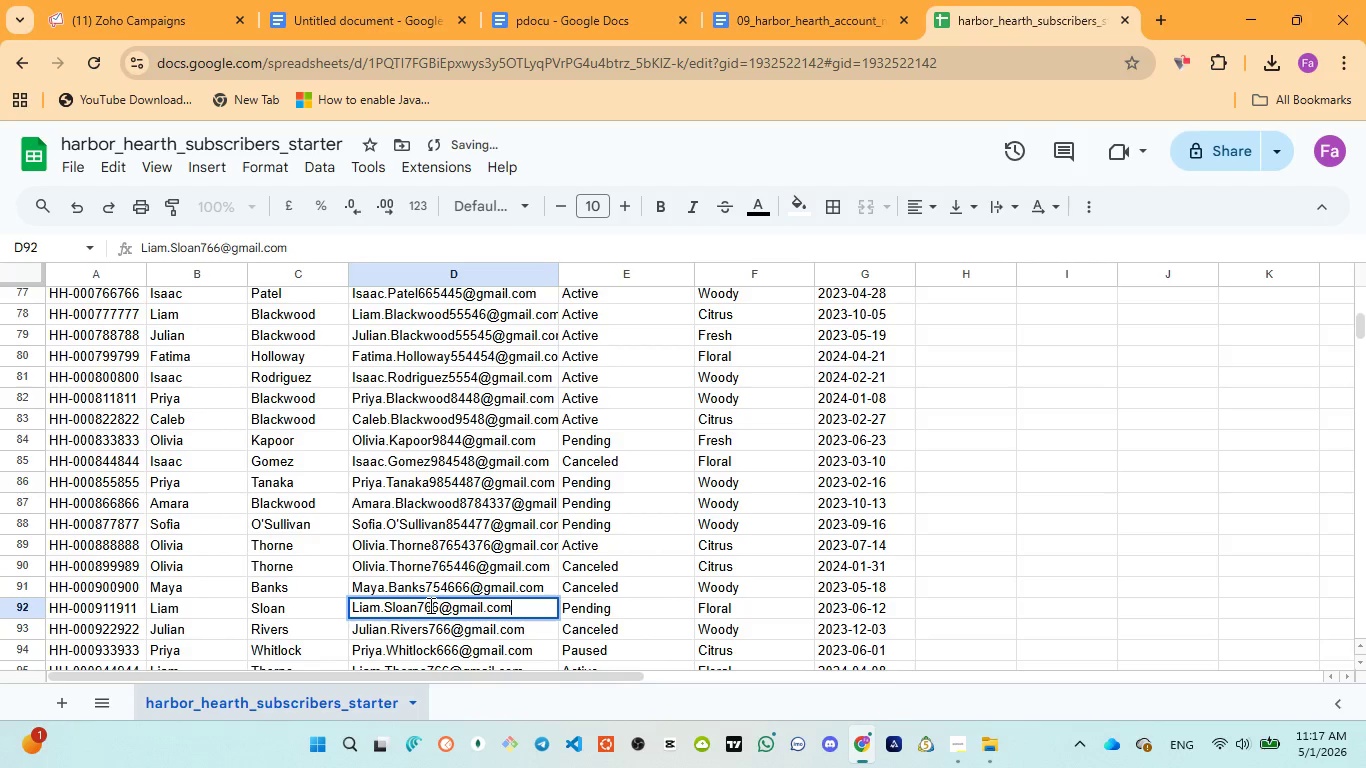 
left_click([429, 605])
 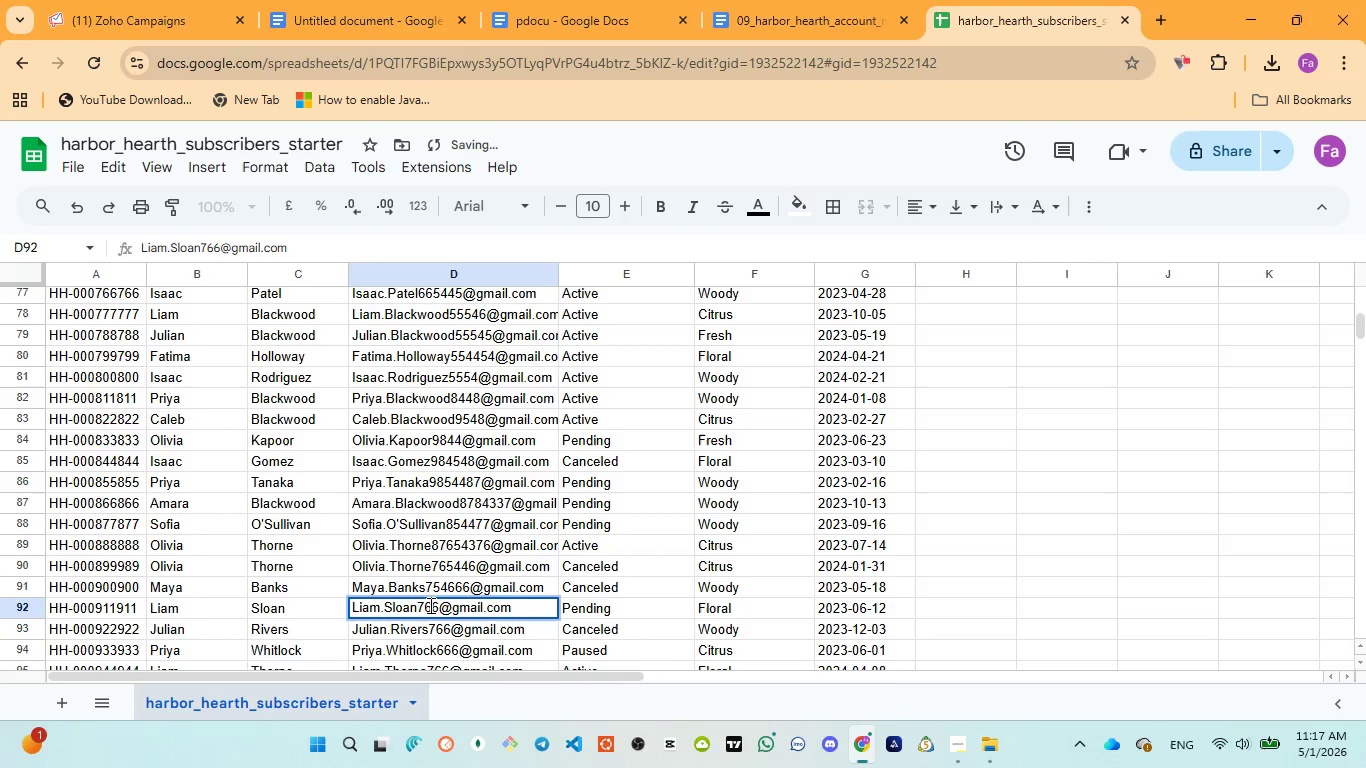 
type(234)
 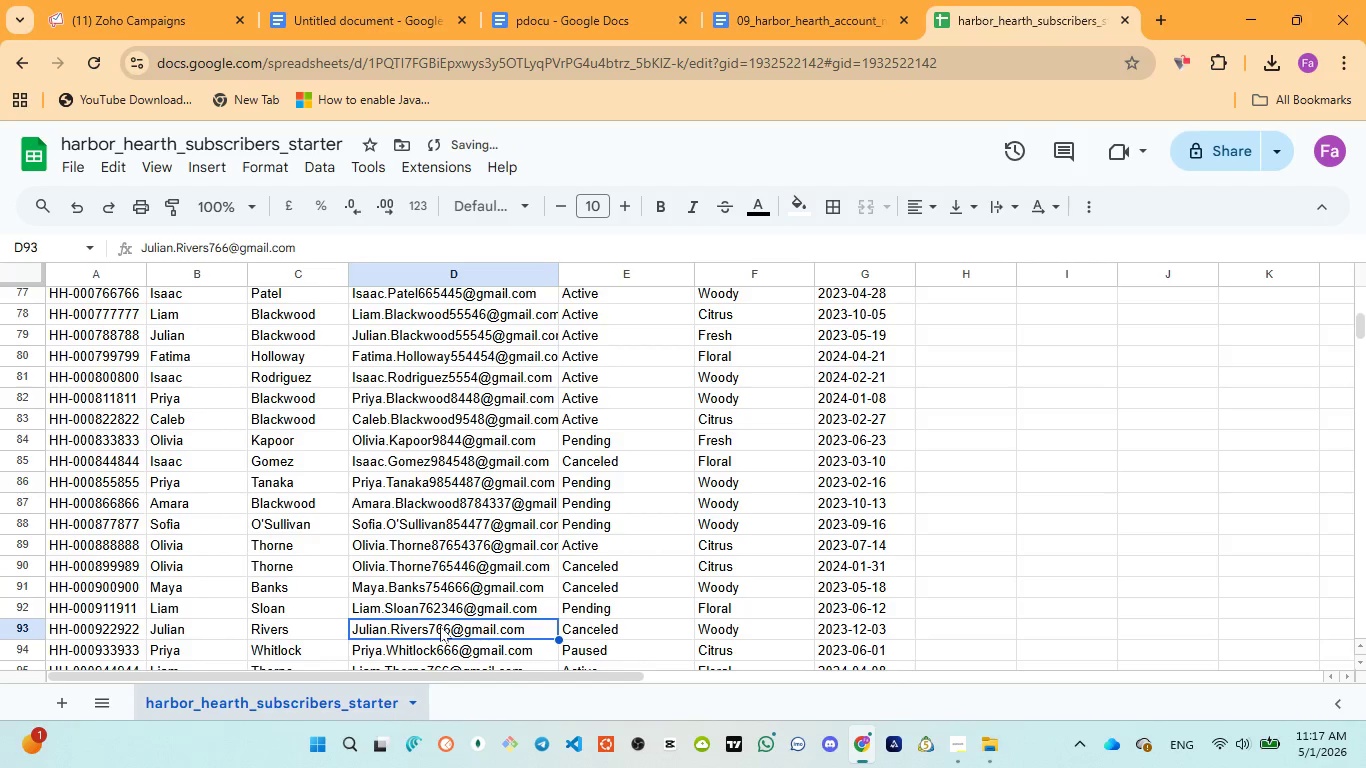 
double_click([439, 626])
 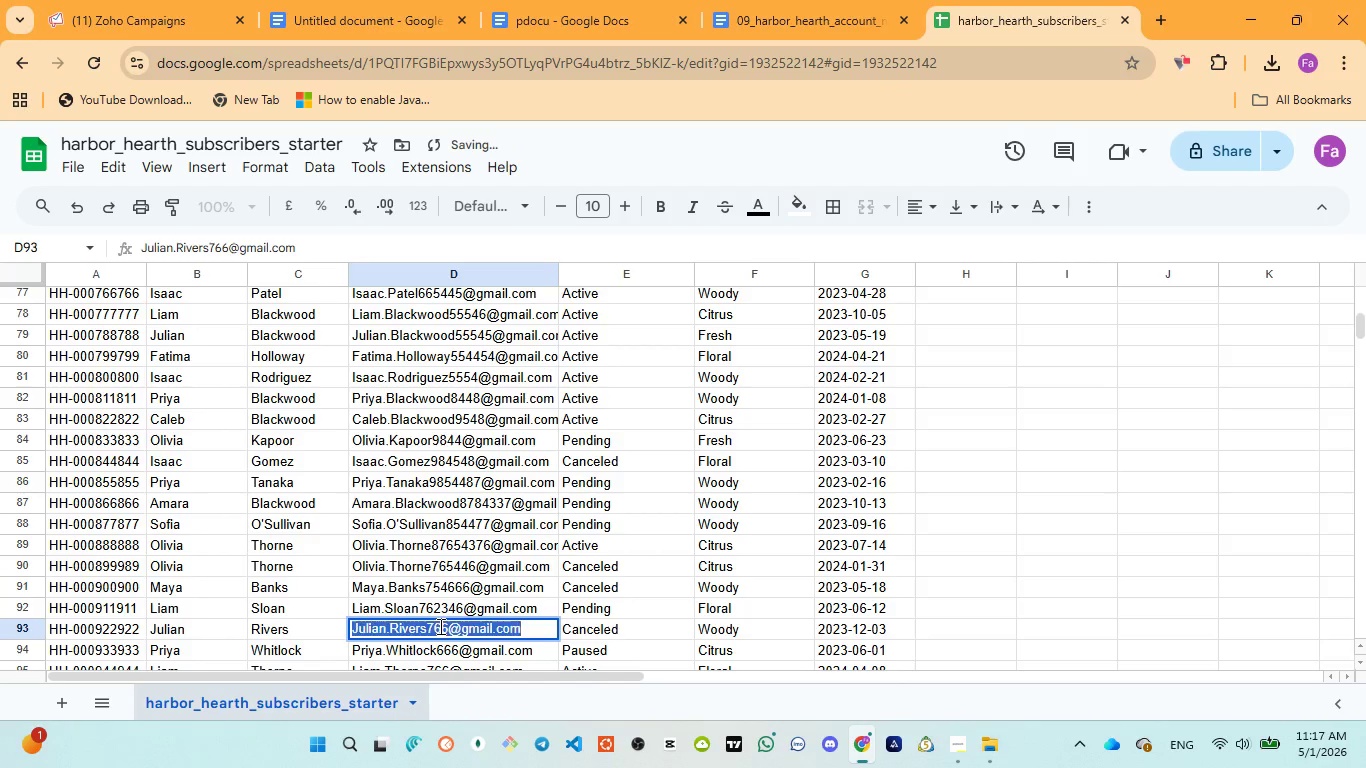 
triple_click([439, 626])
 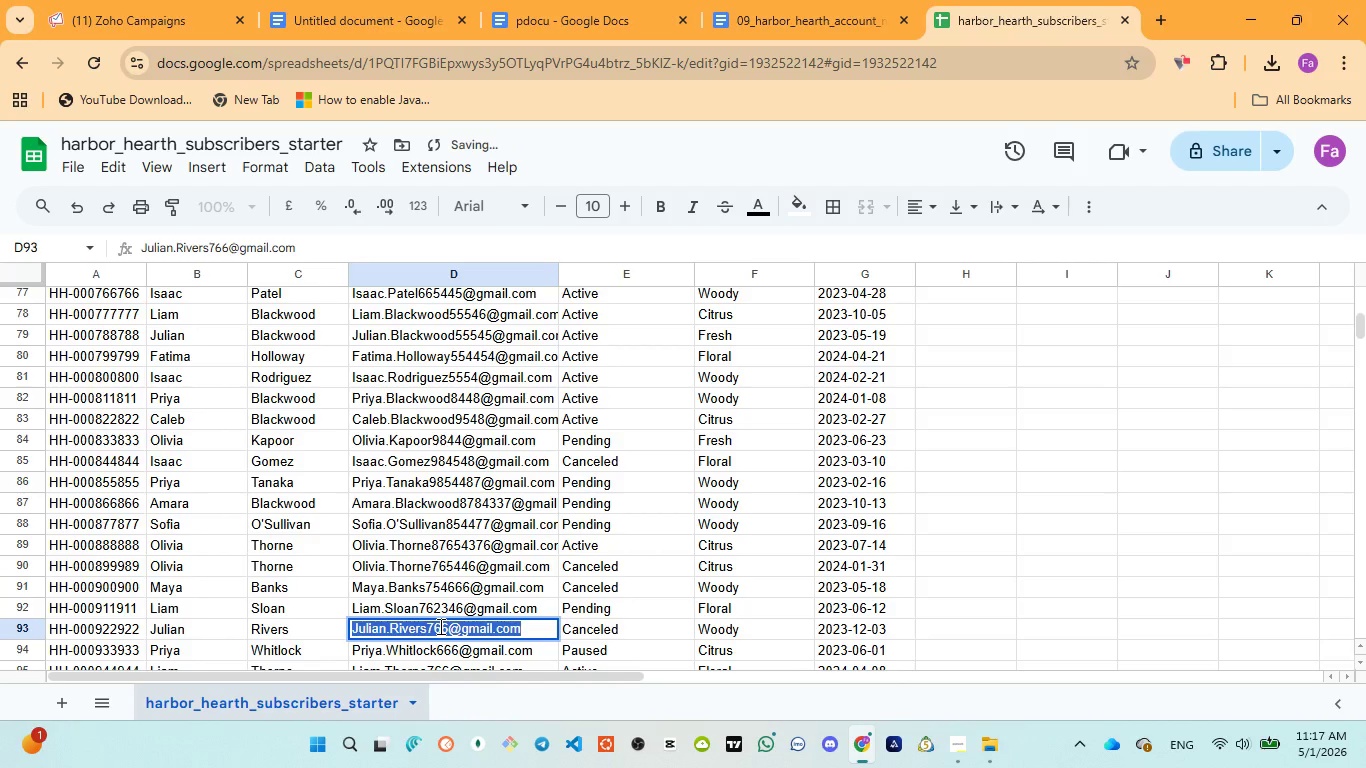 
triple_click([439, 626])
 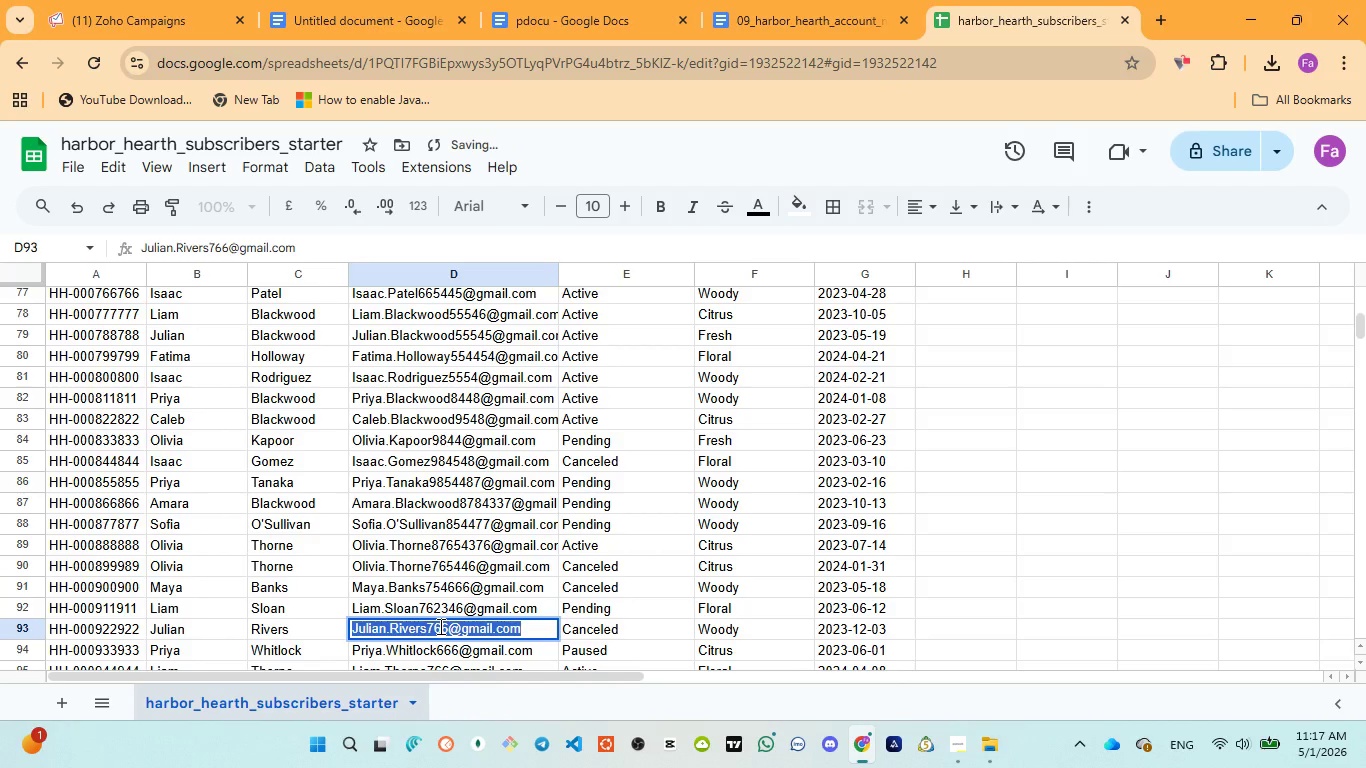 
triple_click([439, 626])
 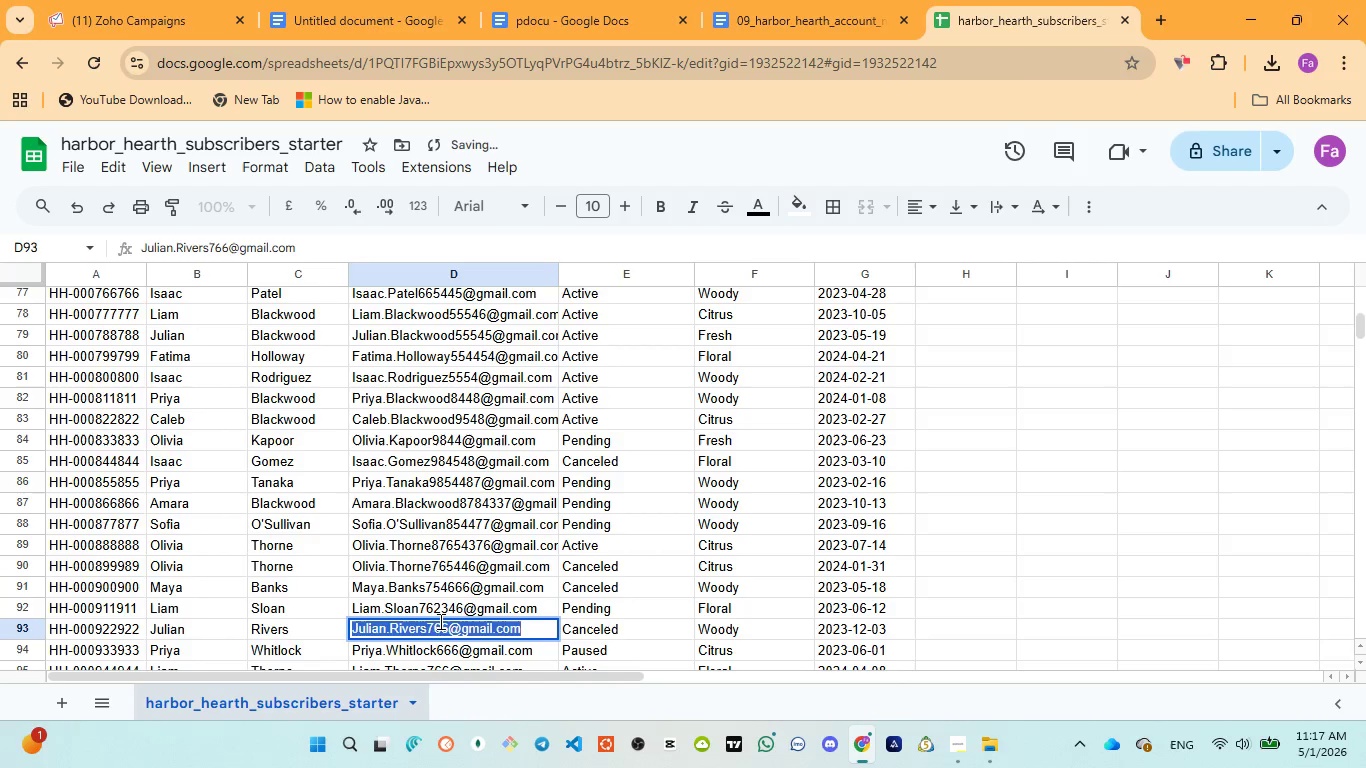 
left_click([439, 620])
 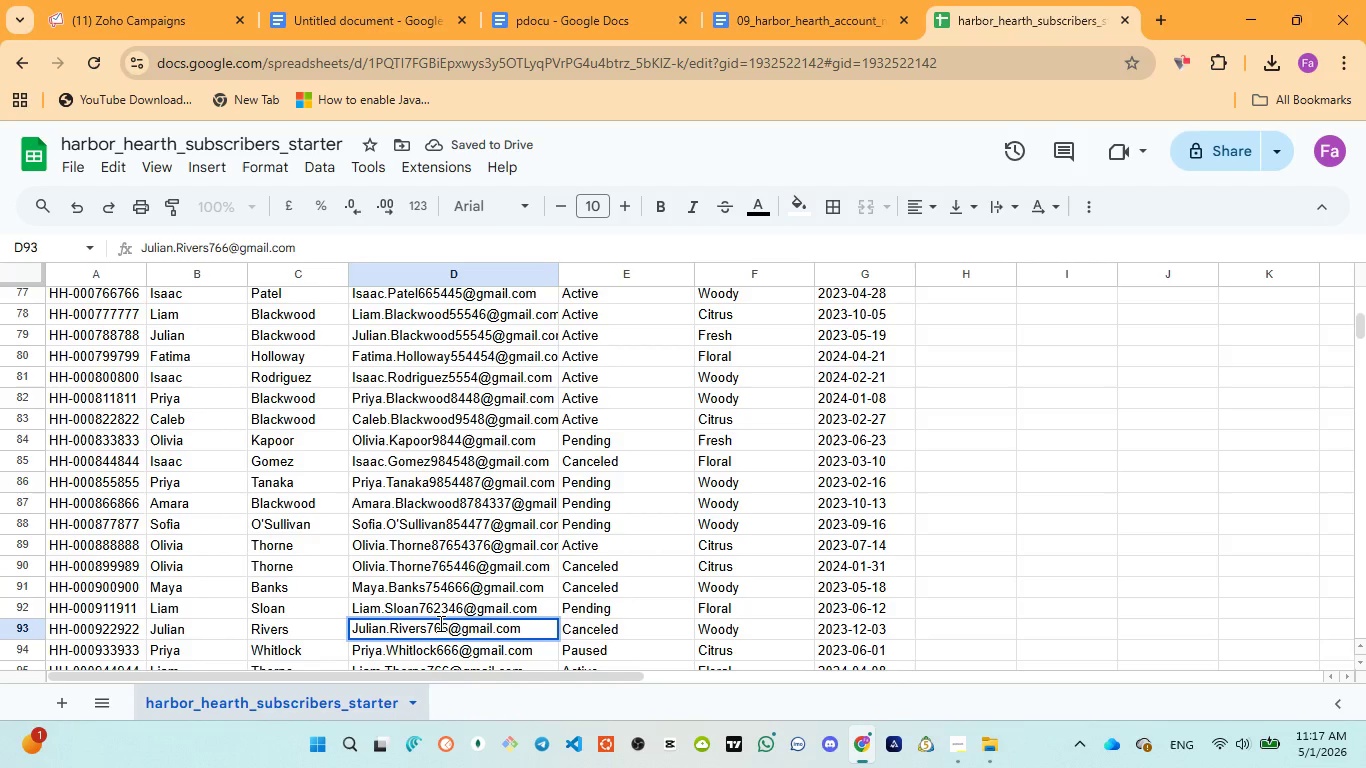 
left_click([439, 624])
 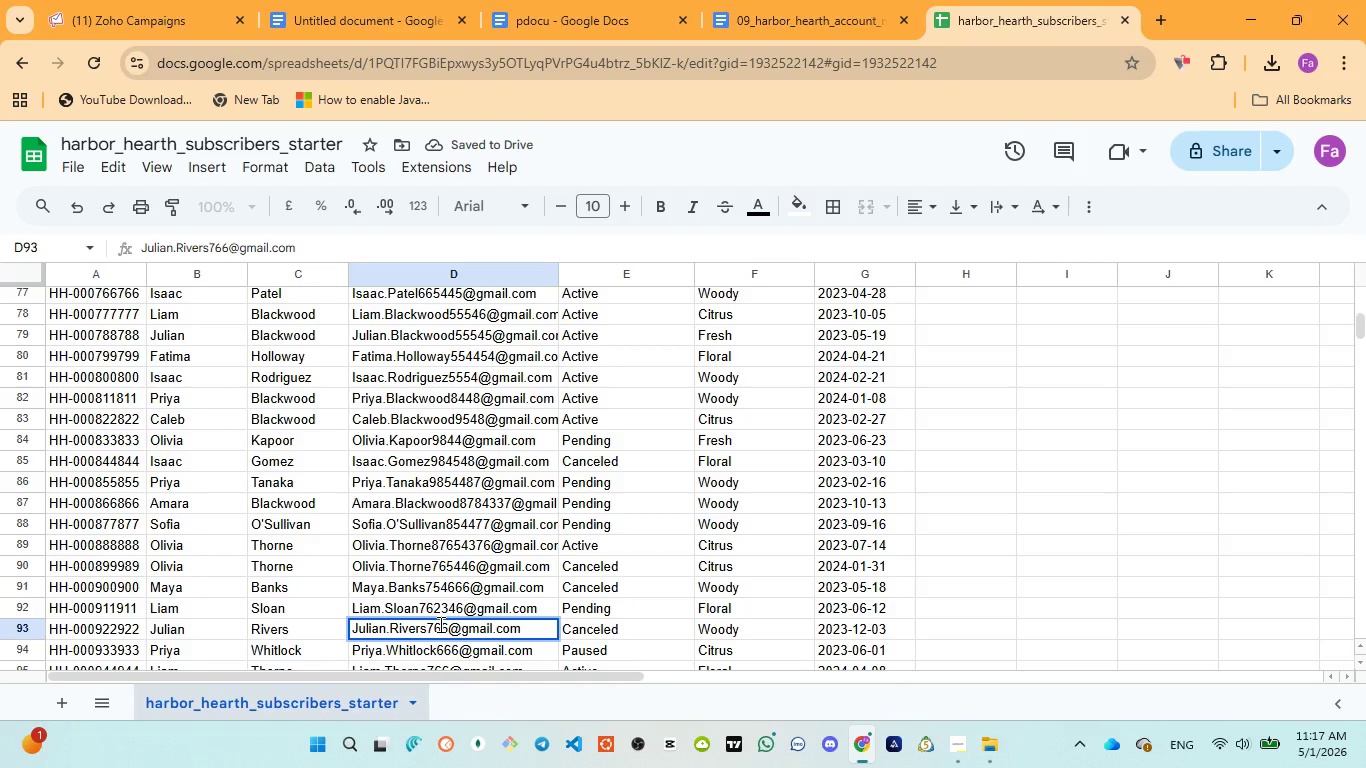 
left_click([439, 624])
 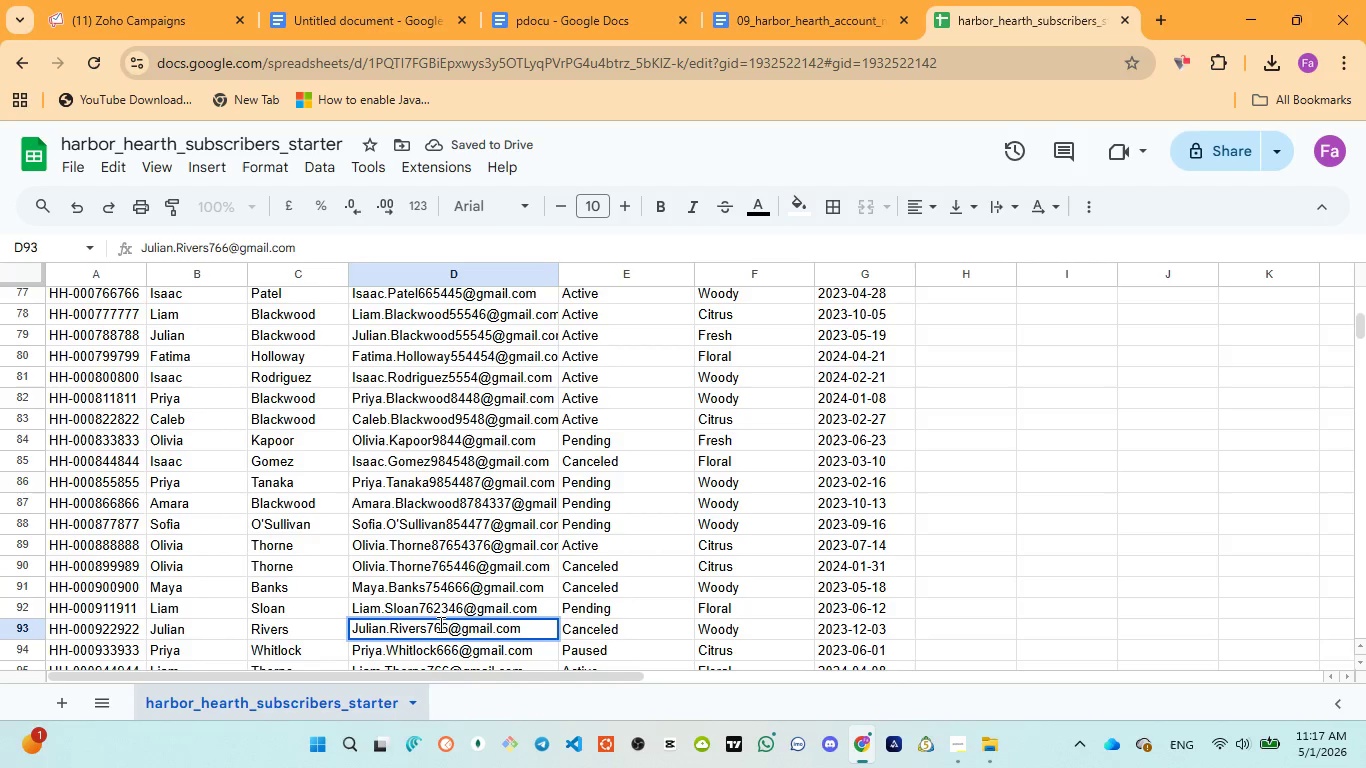 
type(54)
 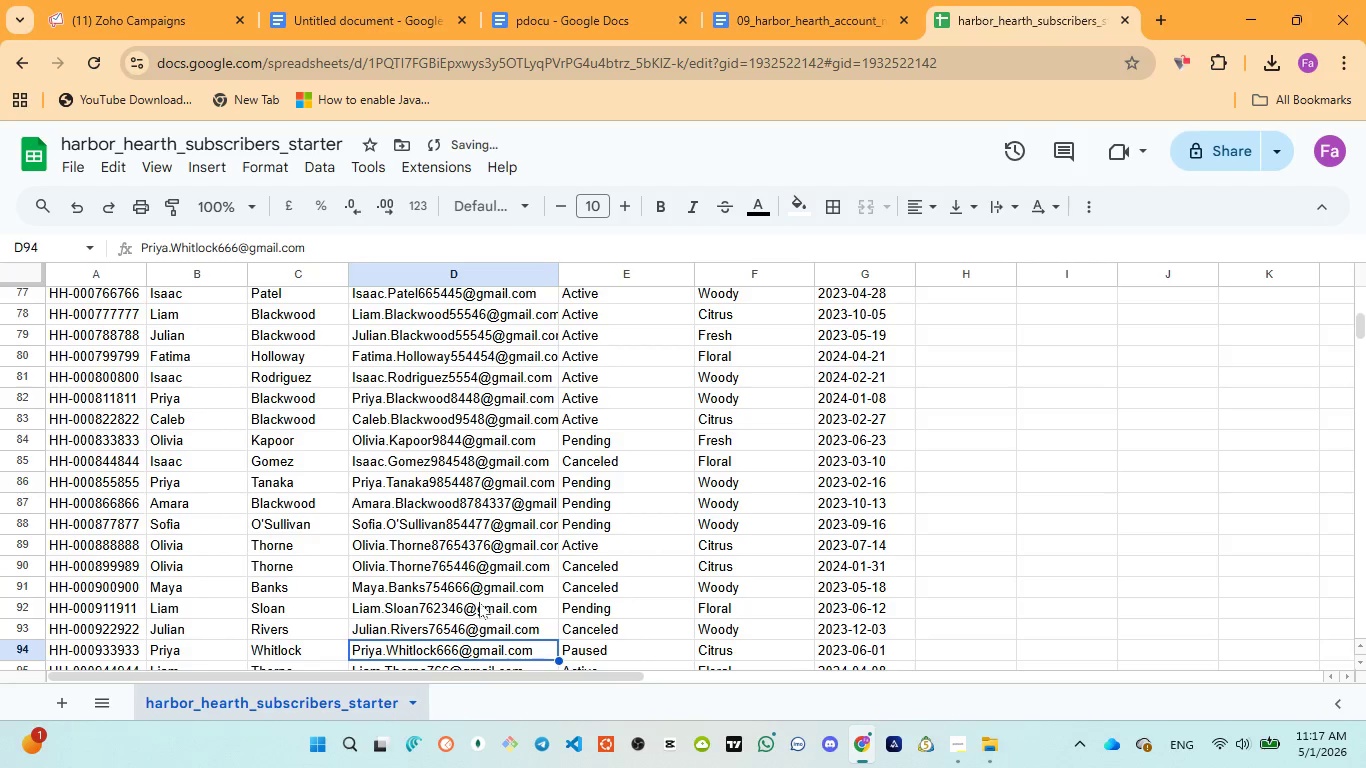 
scroll: coordinate [480, 602], scroll_direction: down, amount: 3.0
 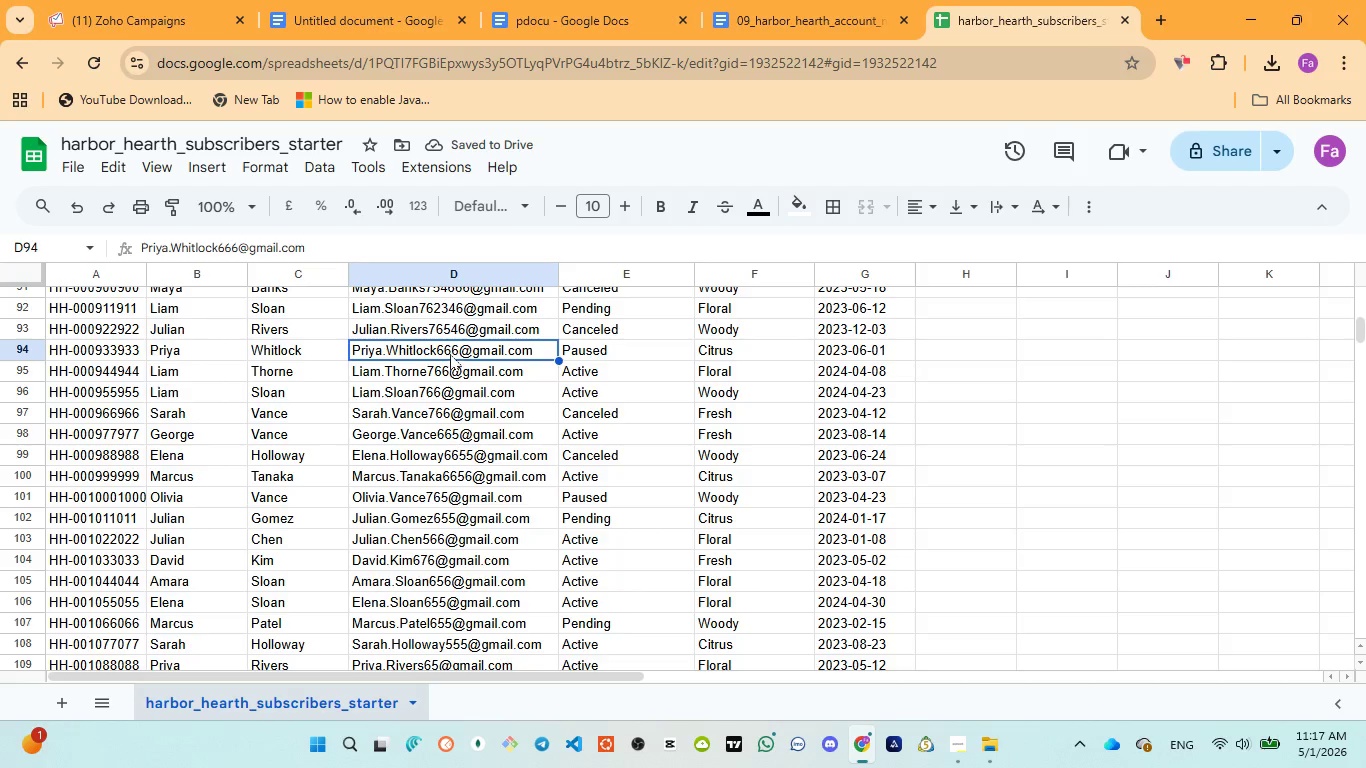 
double_click([449, 353])
 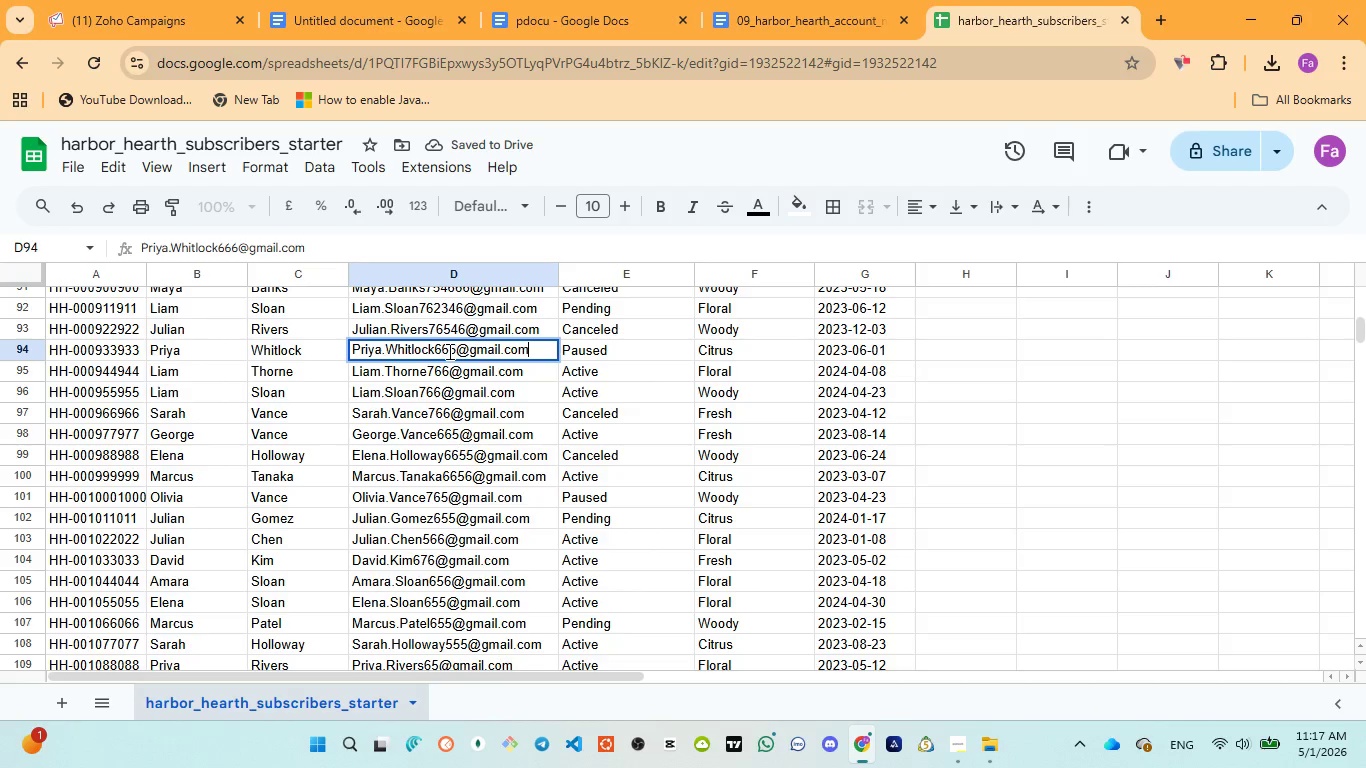 
triple_click([448, 351])
 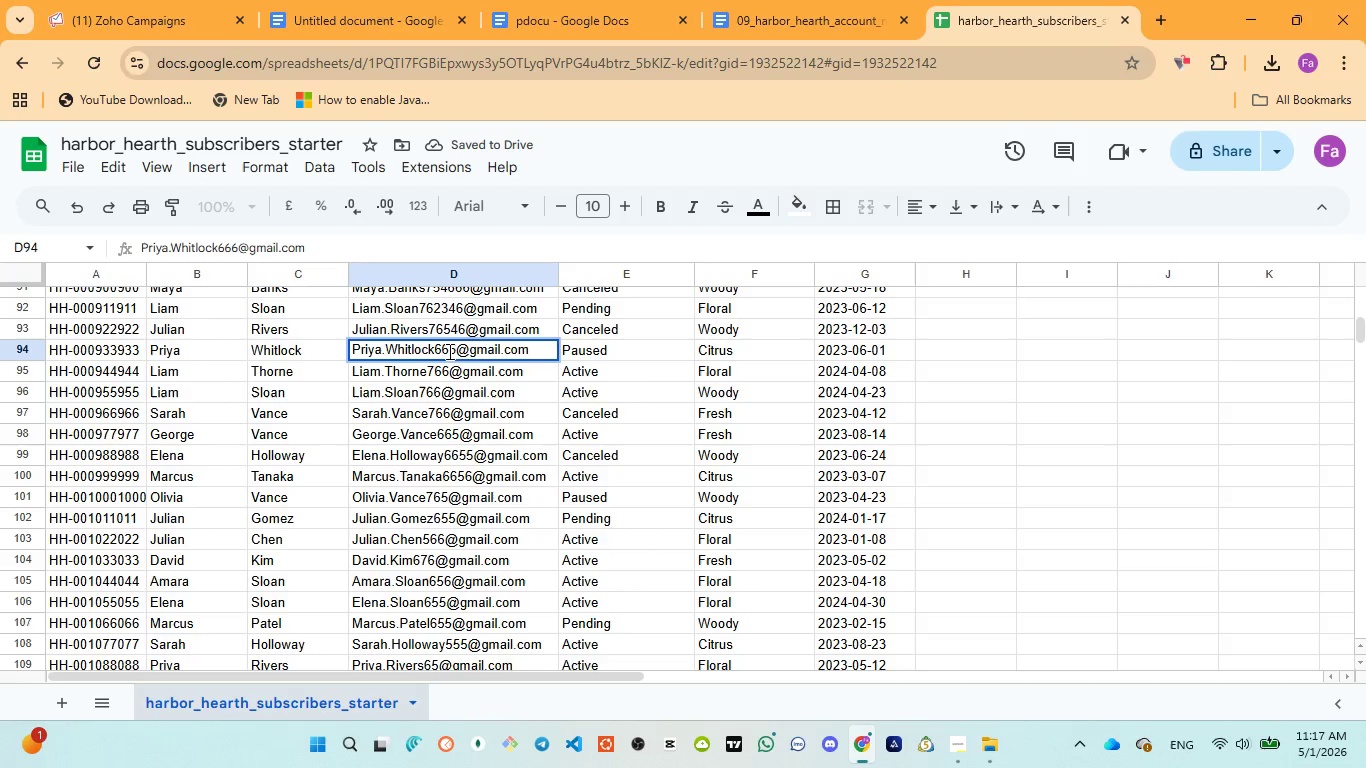 
type(44)
 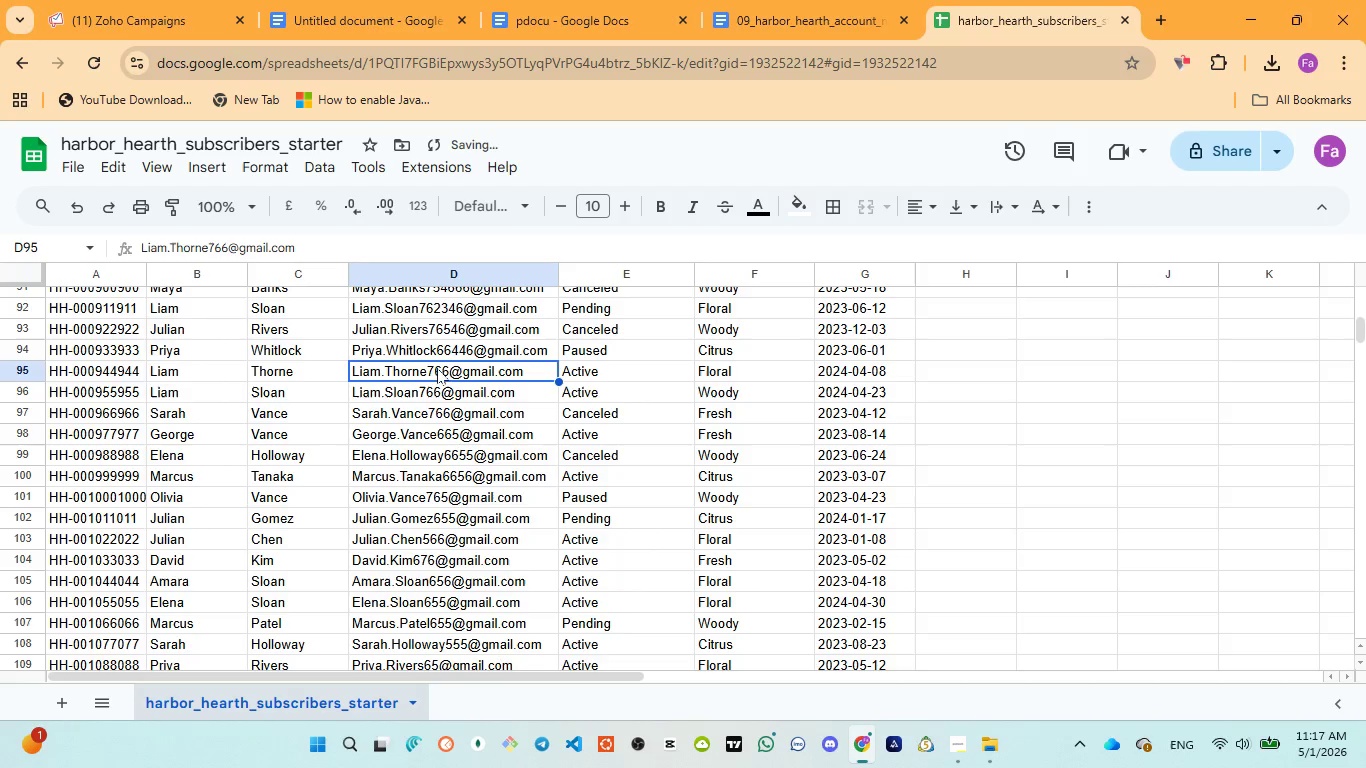 
double_click([438, 369])
 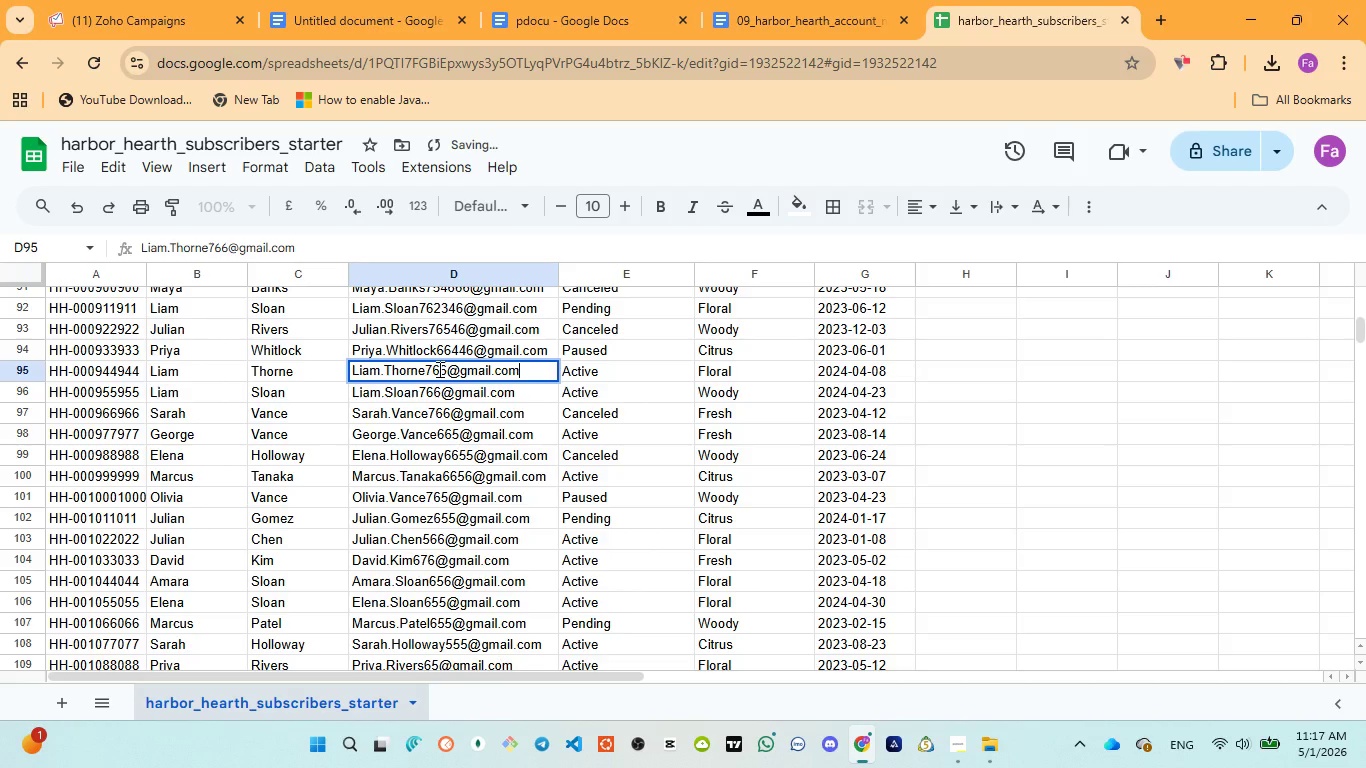 
triple_click([438, 369])
 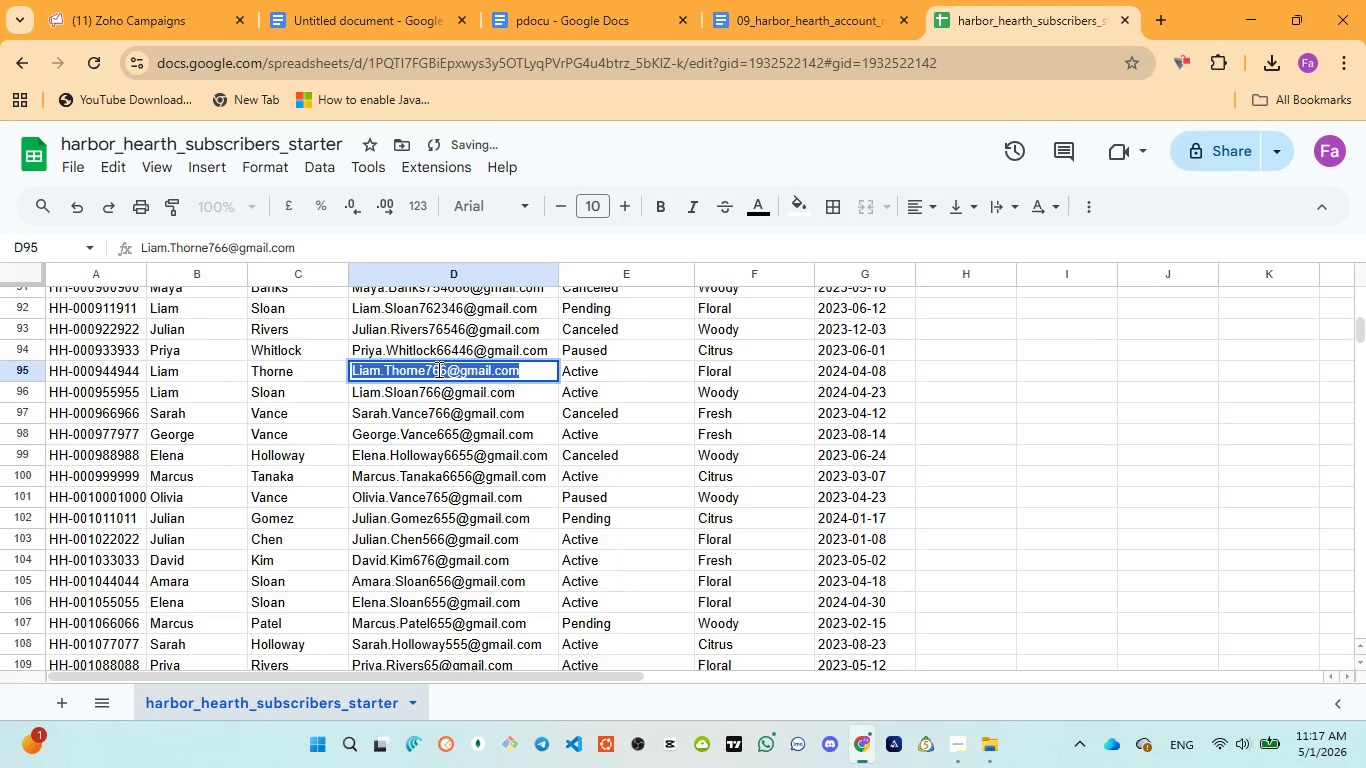 
left_click([437, 369])
 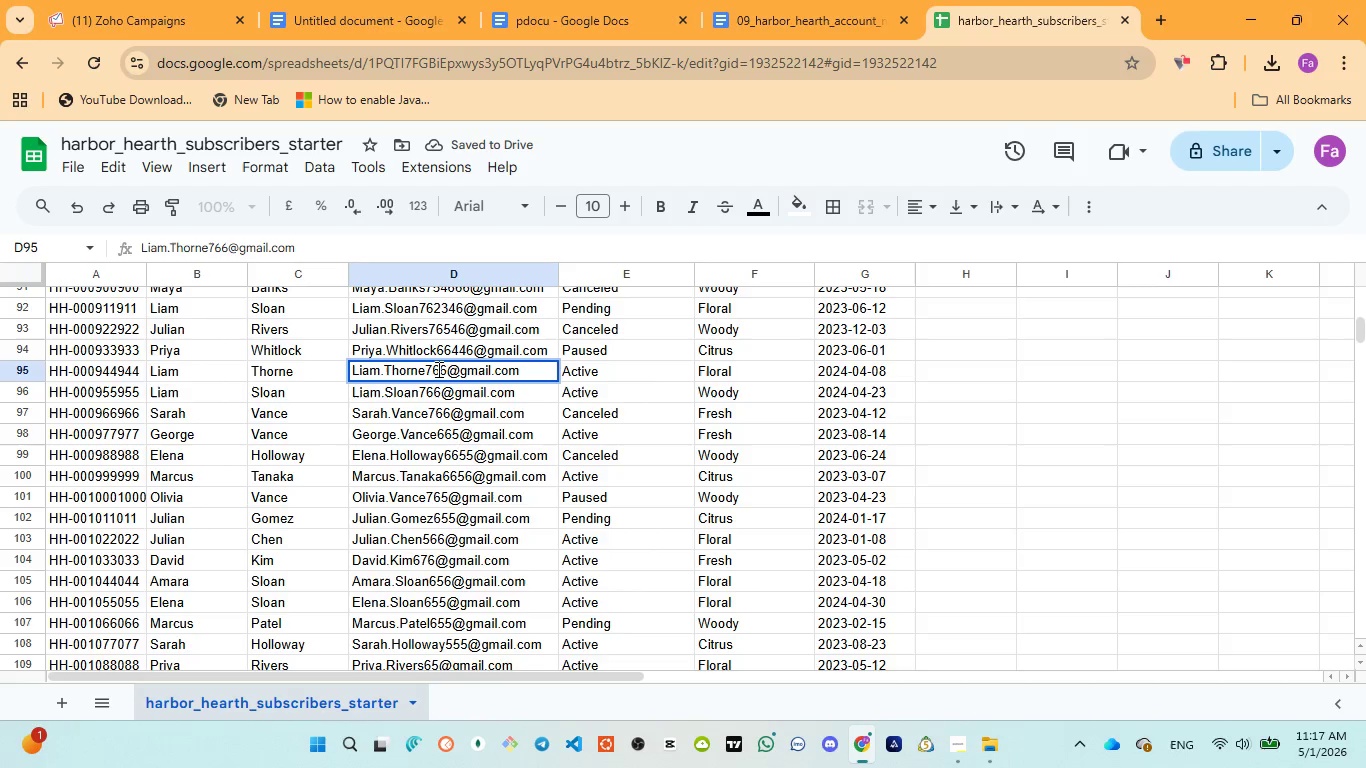 
type(433)
 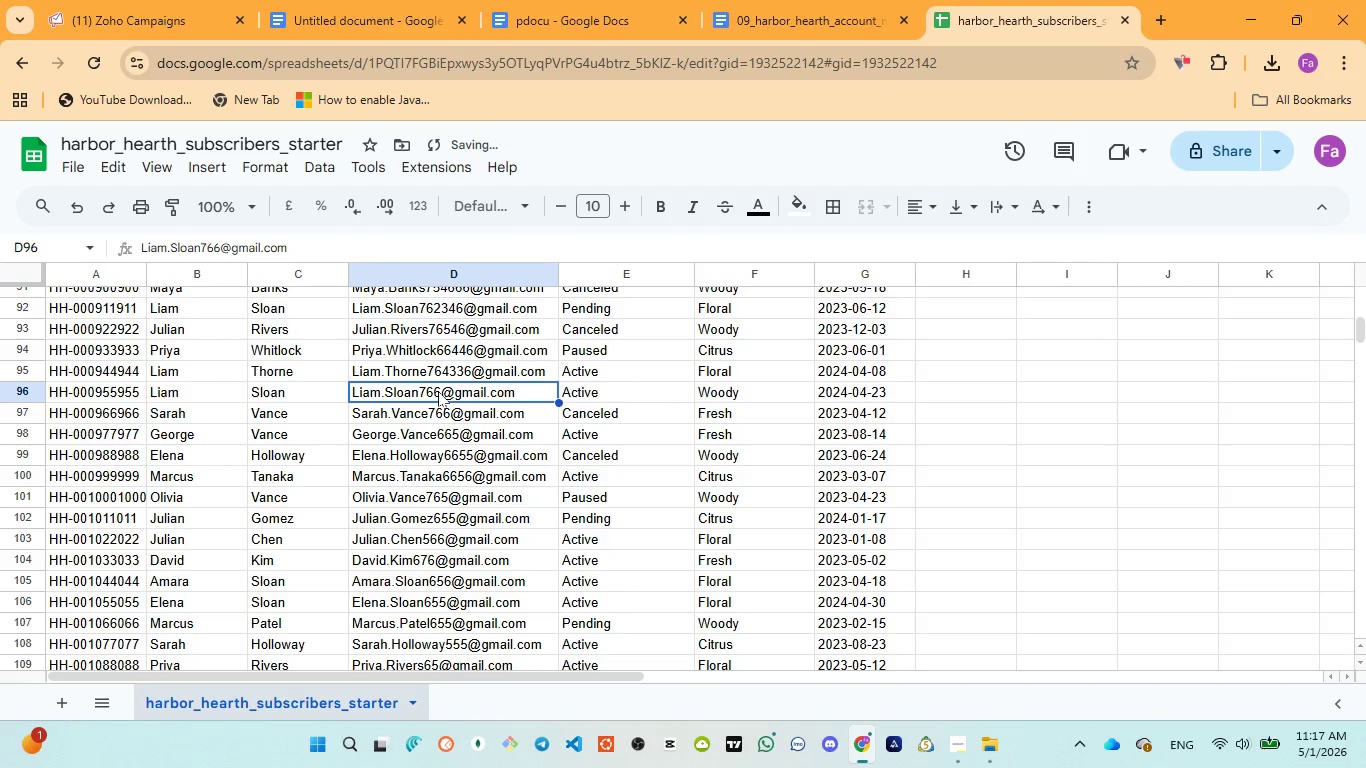 
double_click([431, 389])
 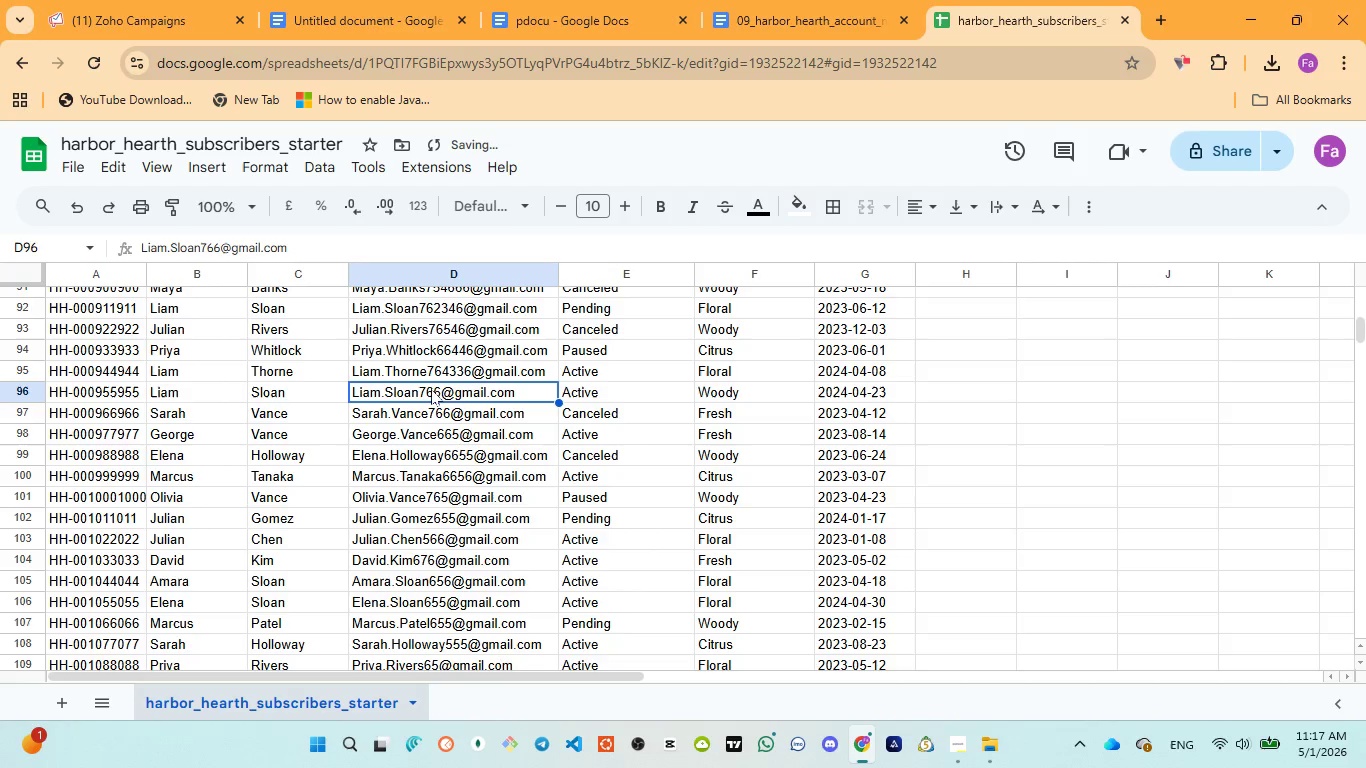 
triple_click([431, 389])
 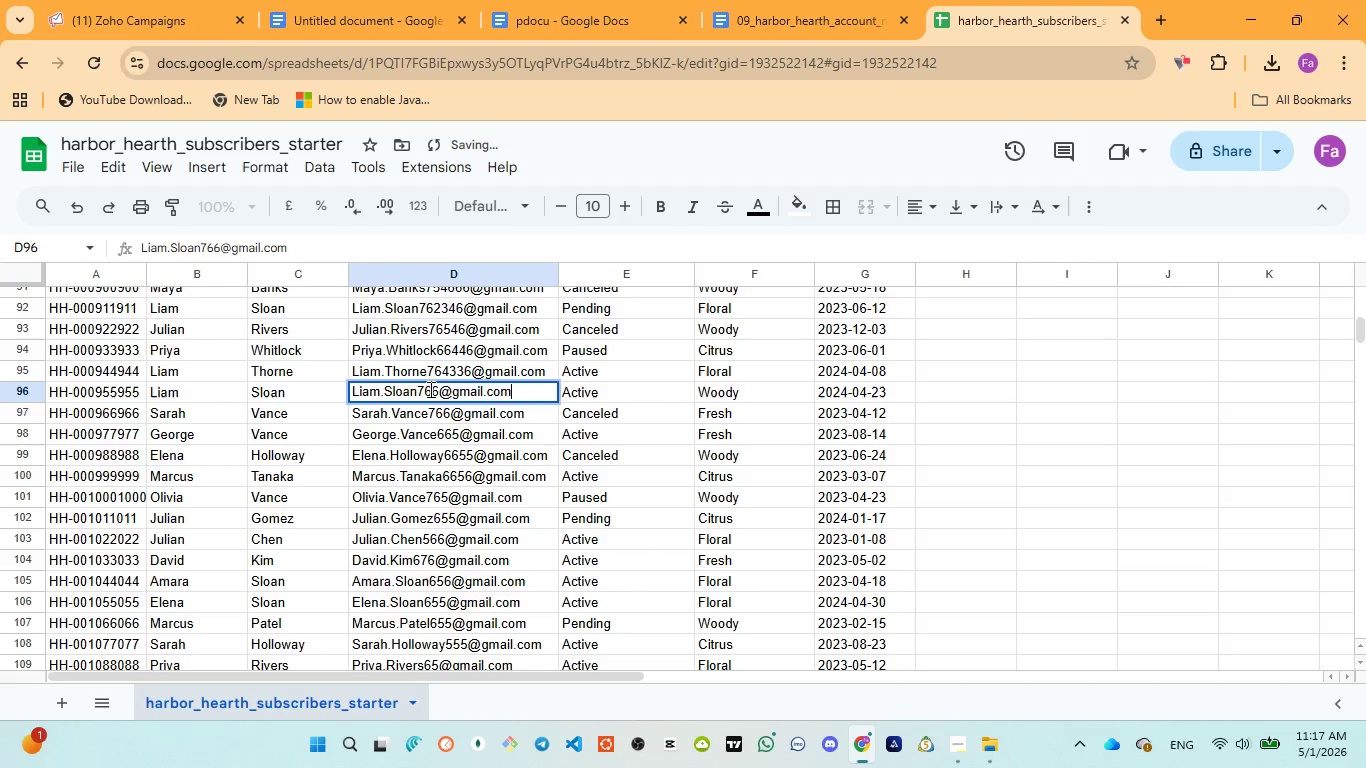 
triple_click([429, 389])
 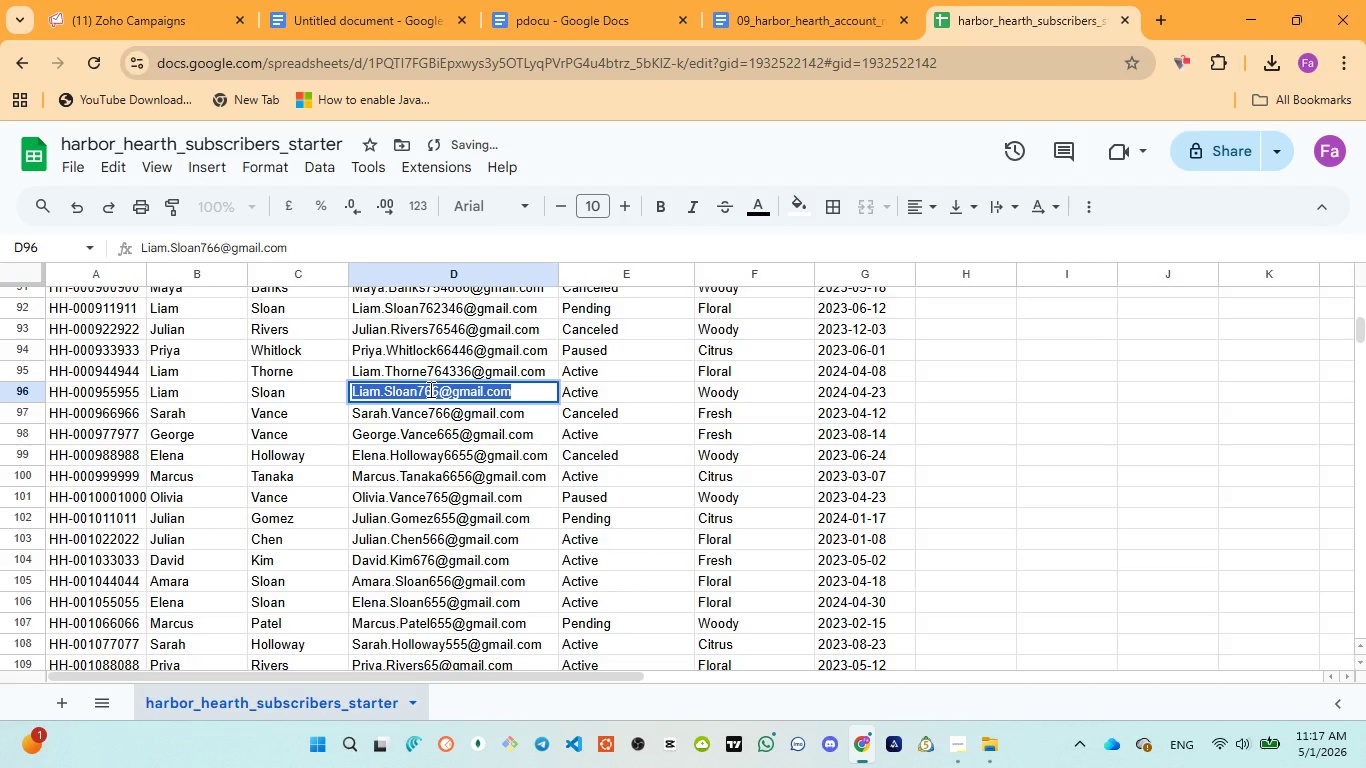 
left_click([429, 389])
 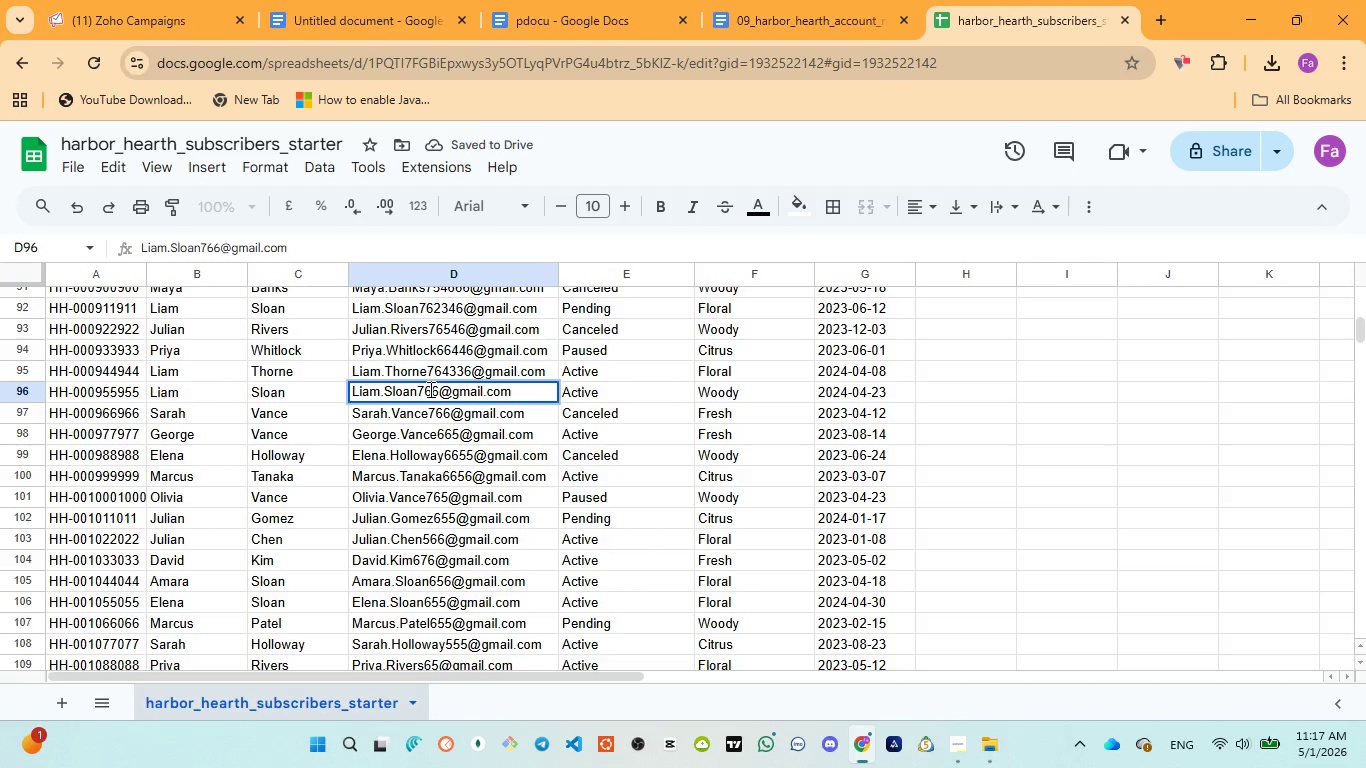 
type(332)
 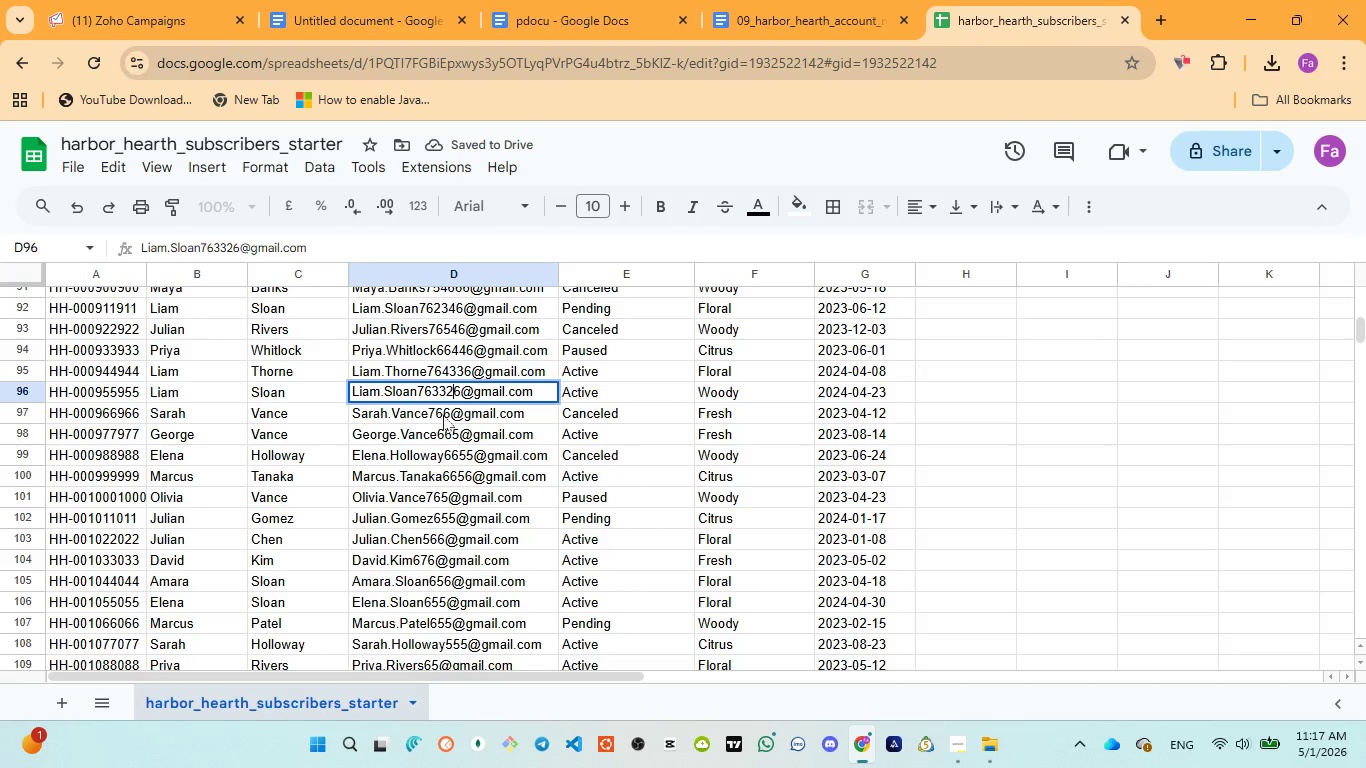 
left_click([443, 415])
 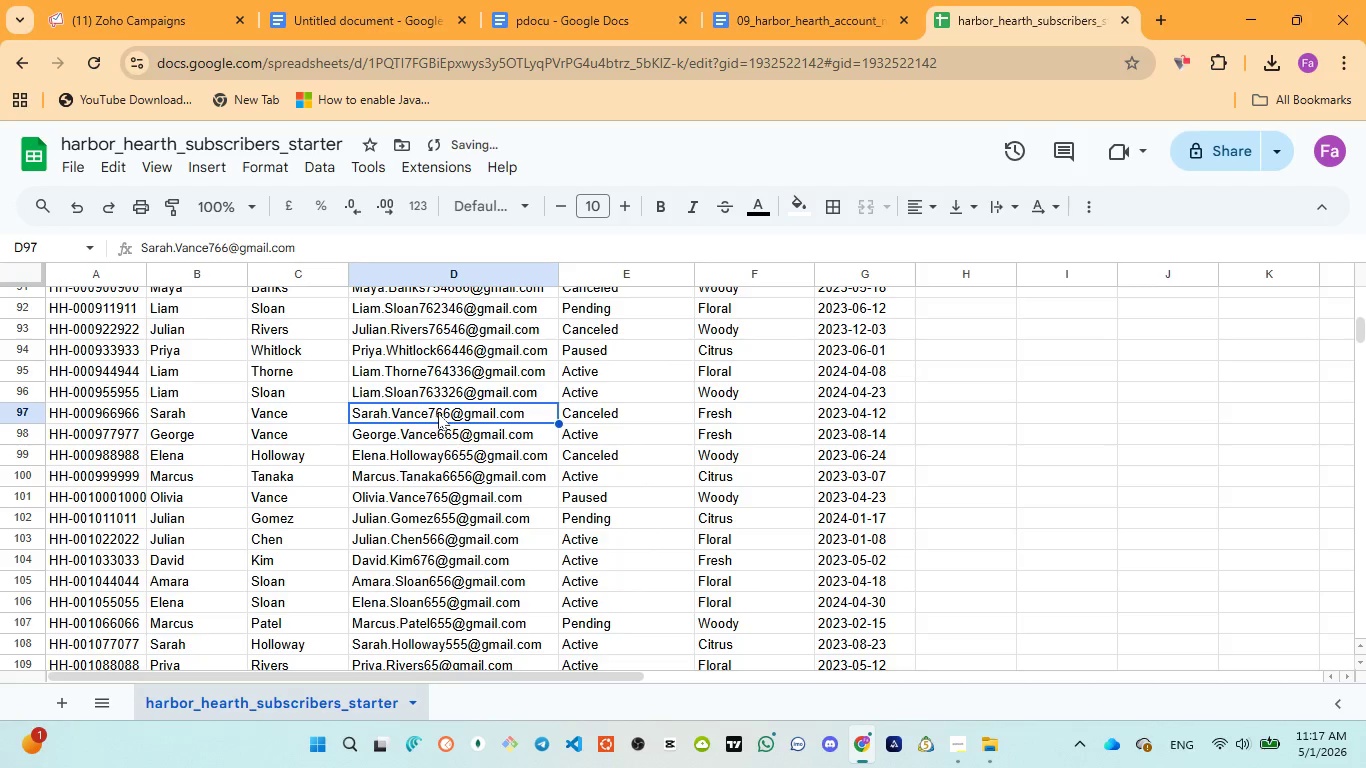 
double_click([438, 412])
 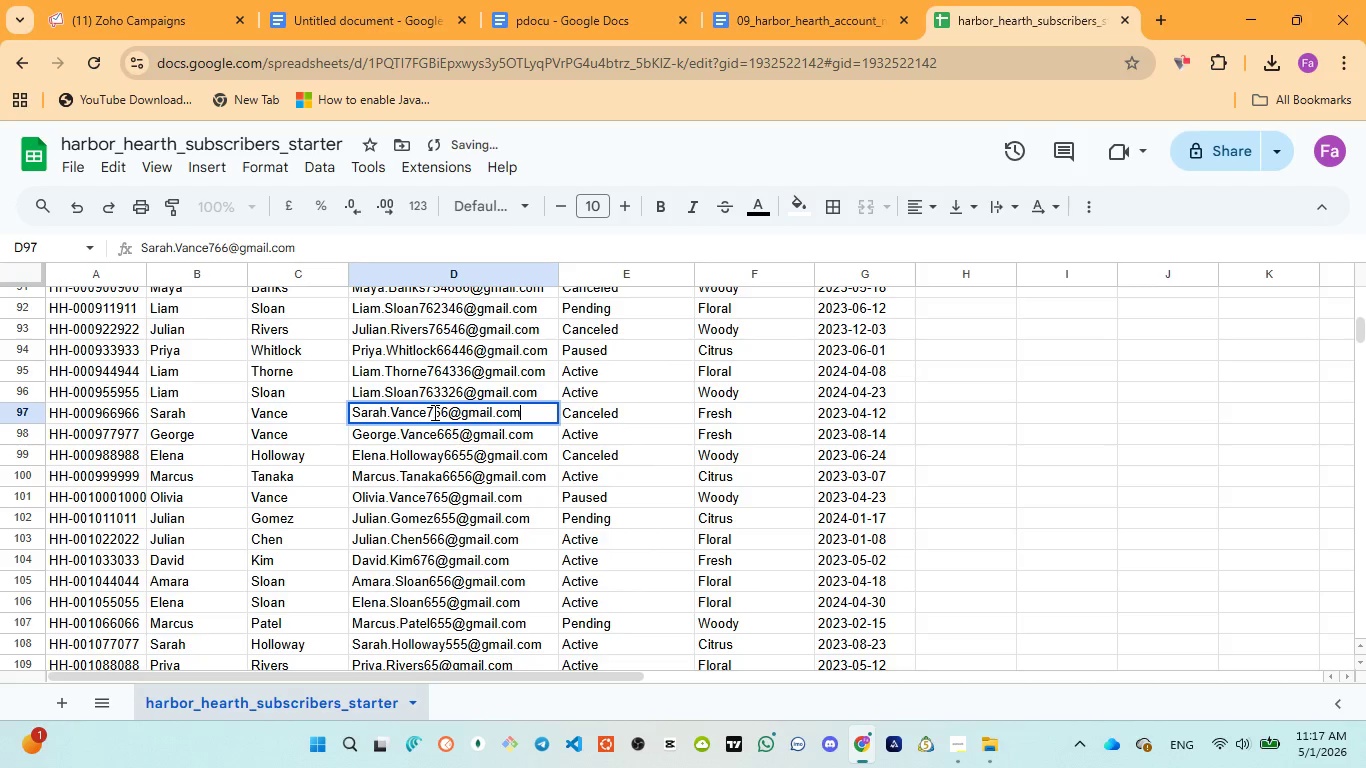 
triple_click([433, 412])
 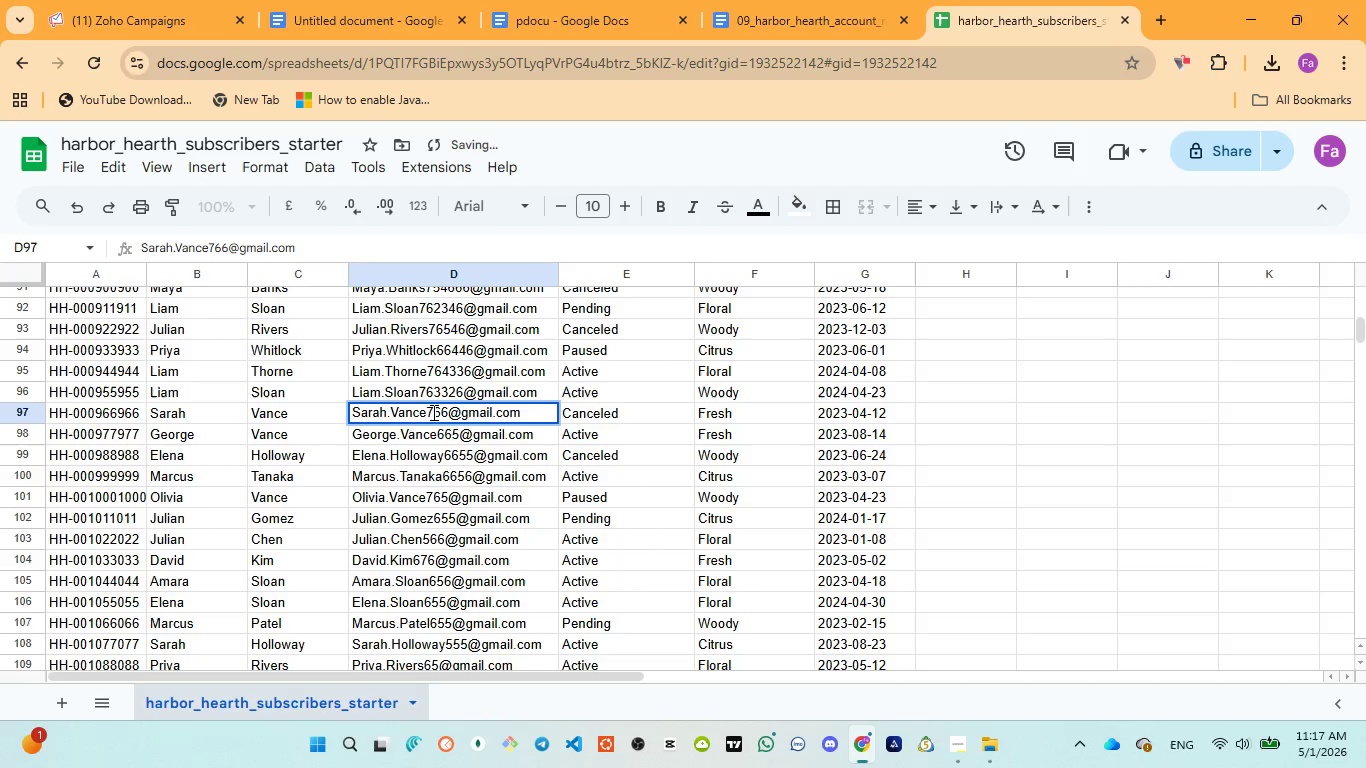 
type(244)
 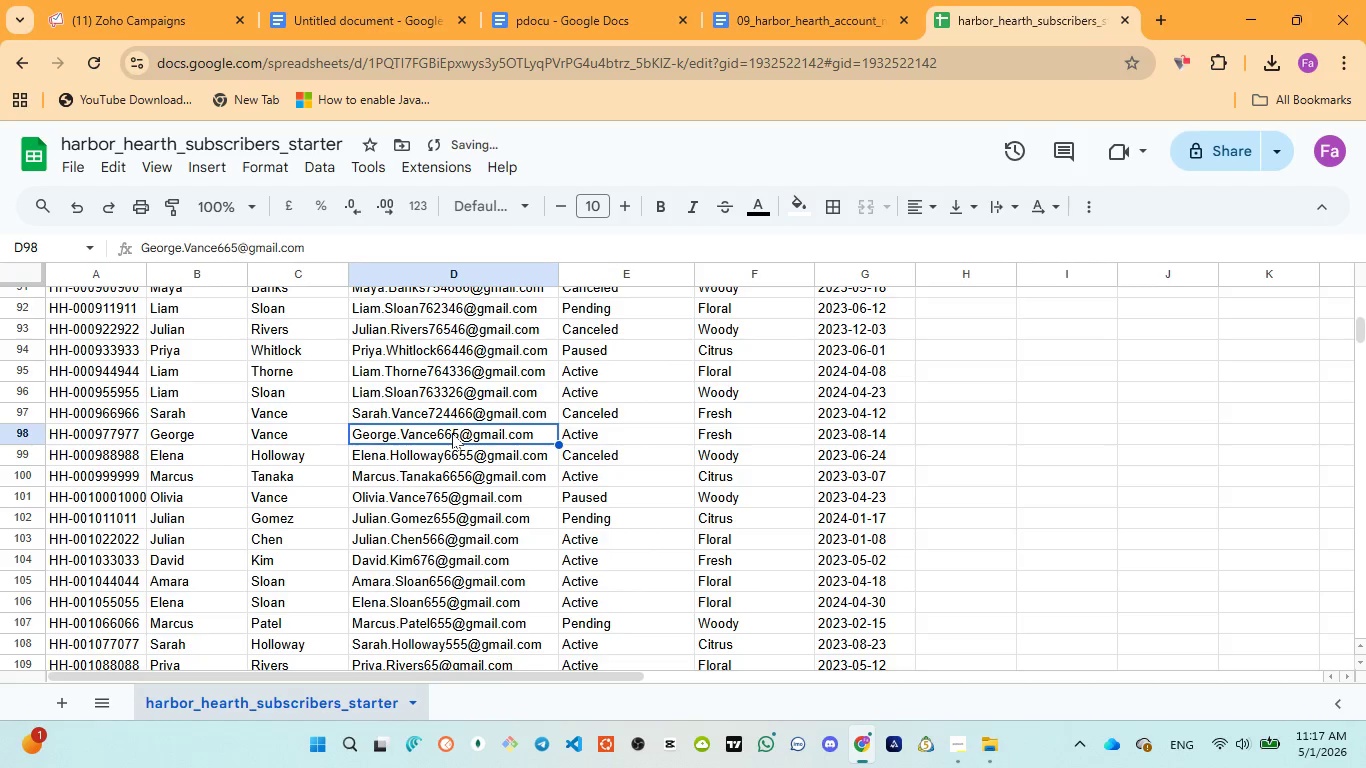 
double_click([449, 431])
 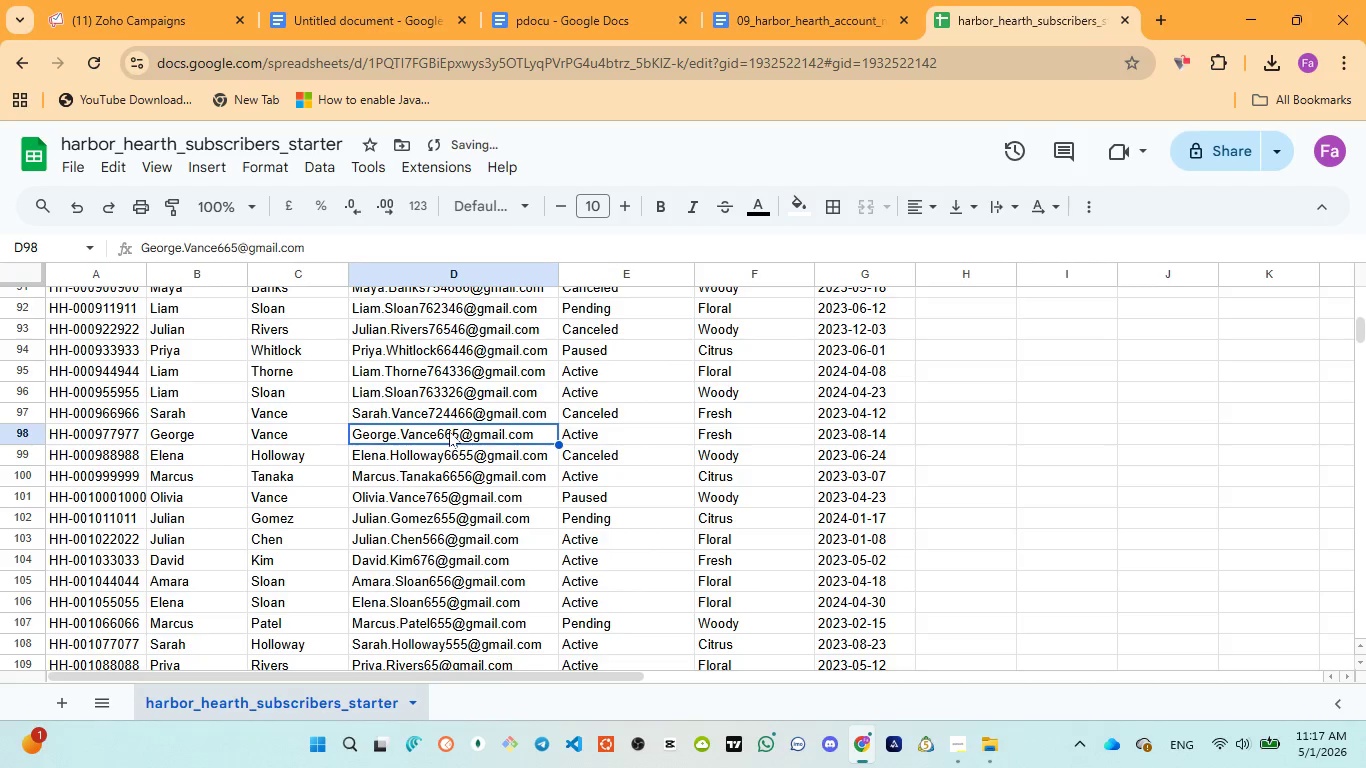 
triple_click([449, 431])
 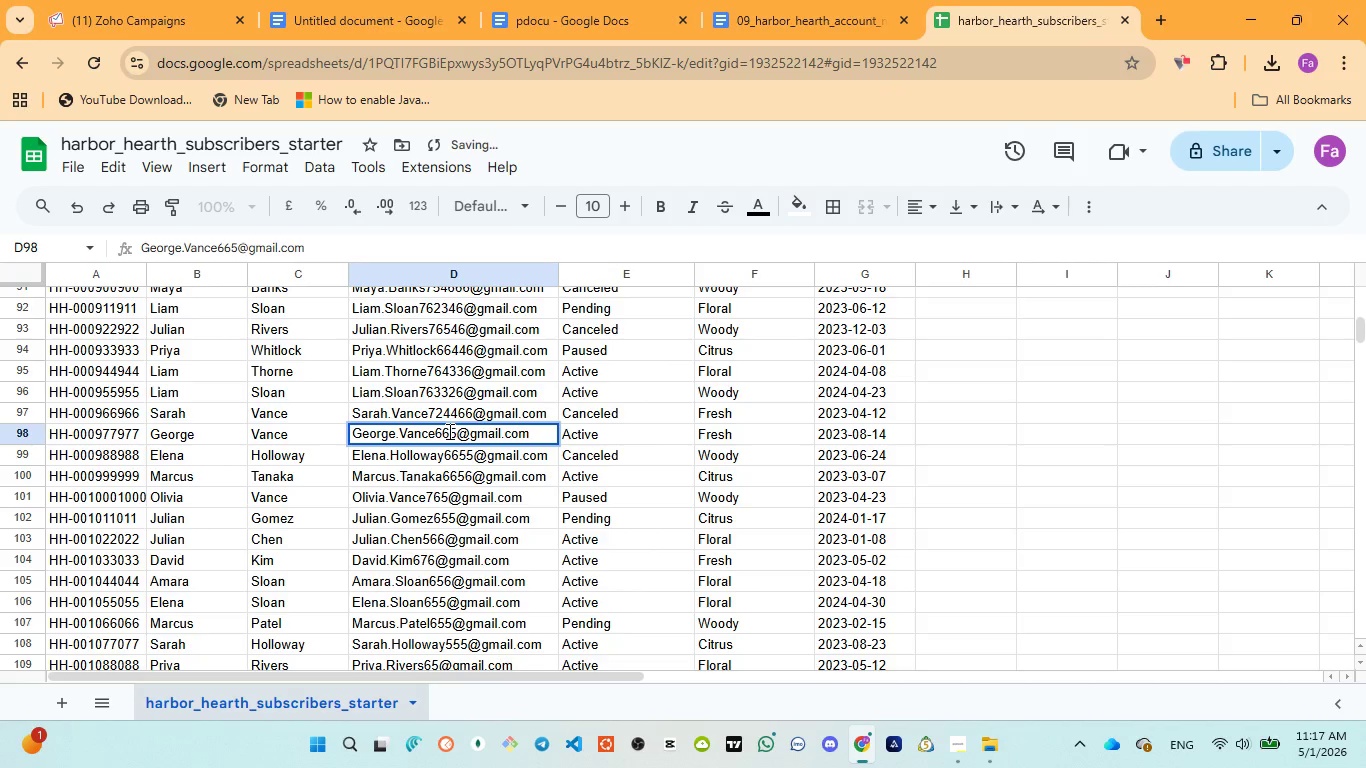 
left_click([448, 431])
 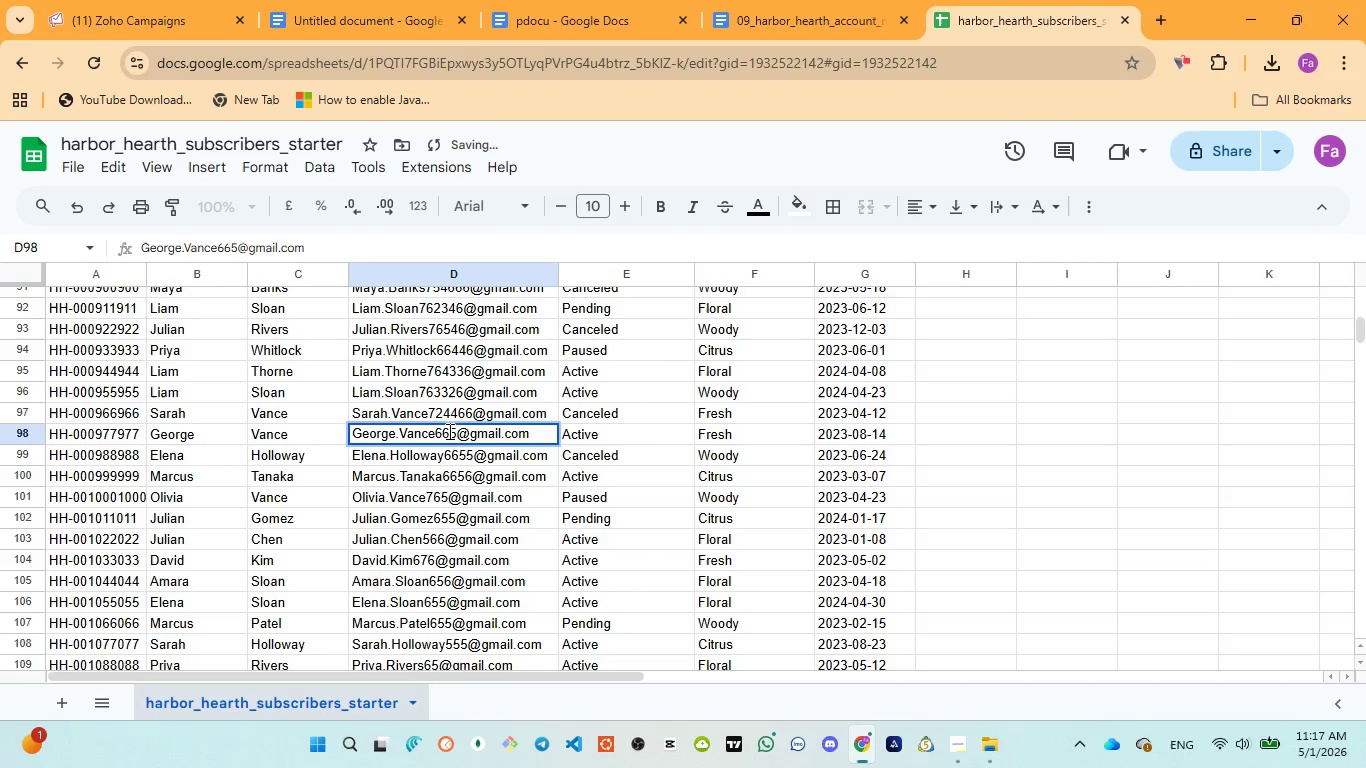 
type(54)
 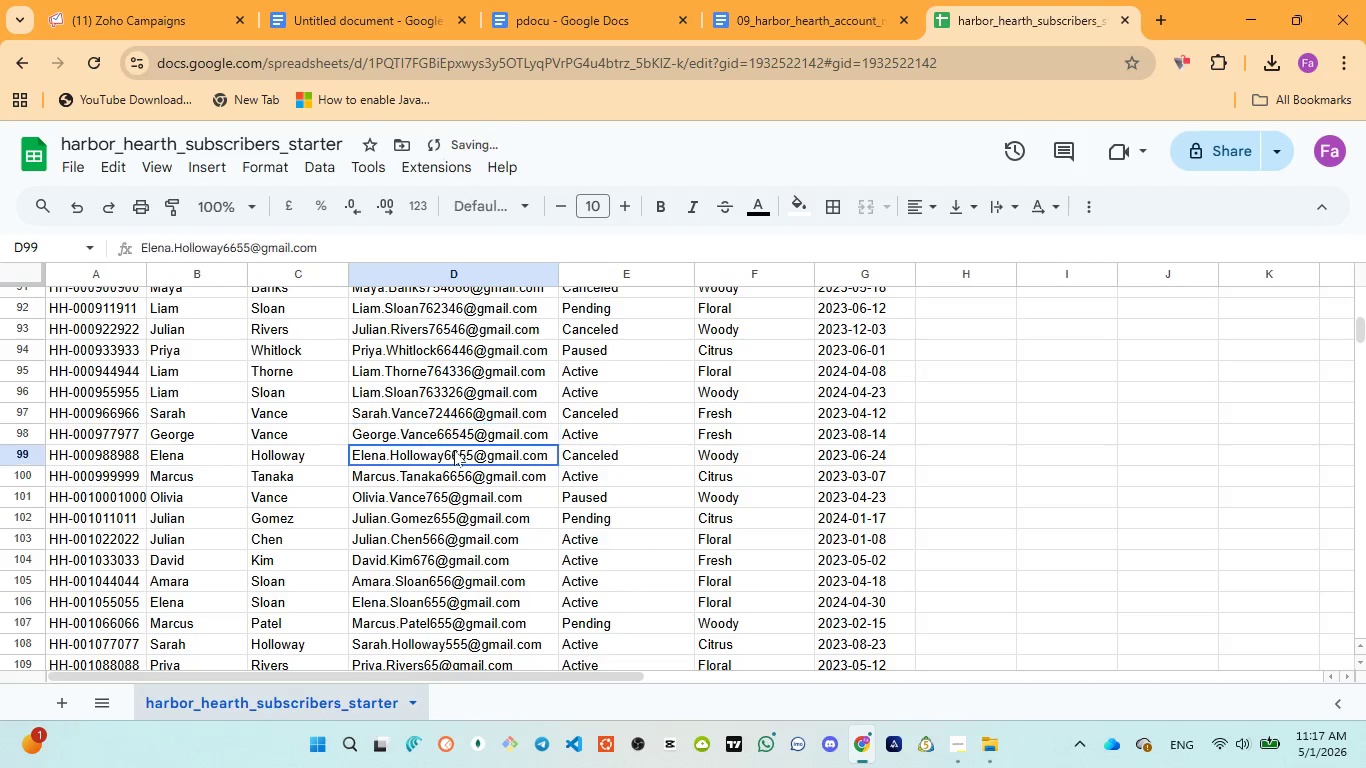 
double_click([455, 451])
 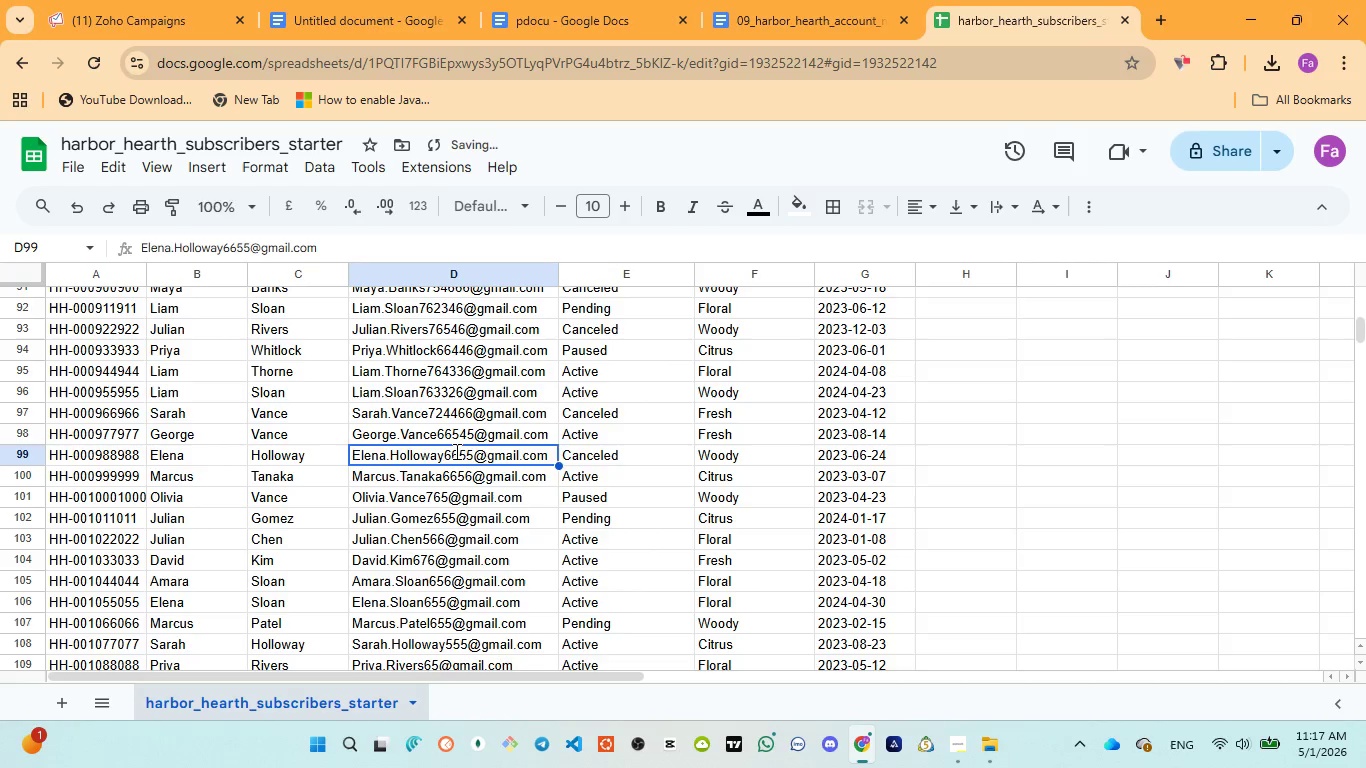 
triple_click([455, 451])
 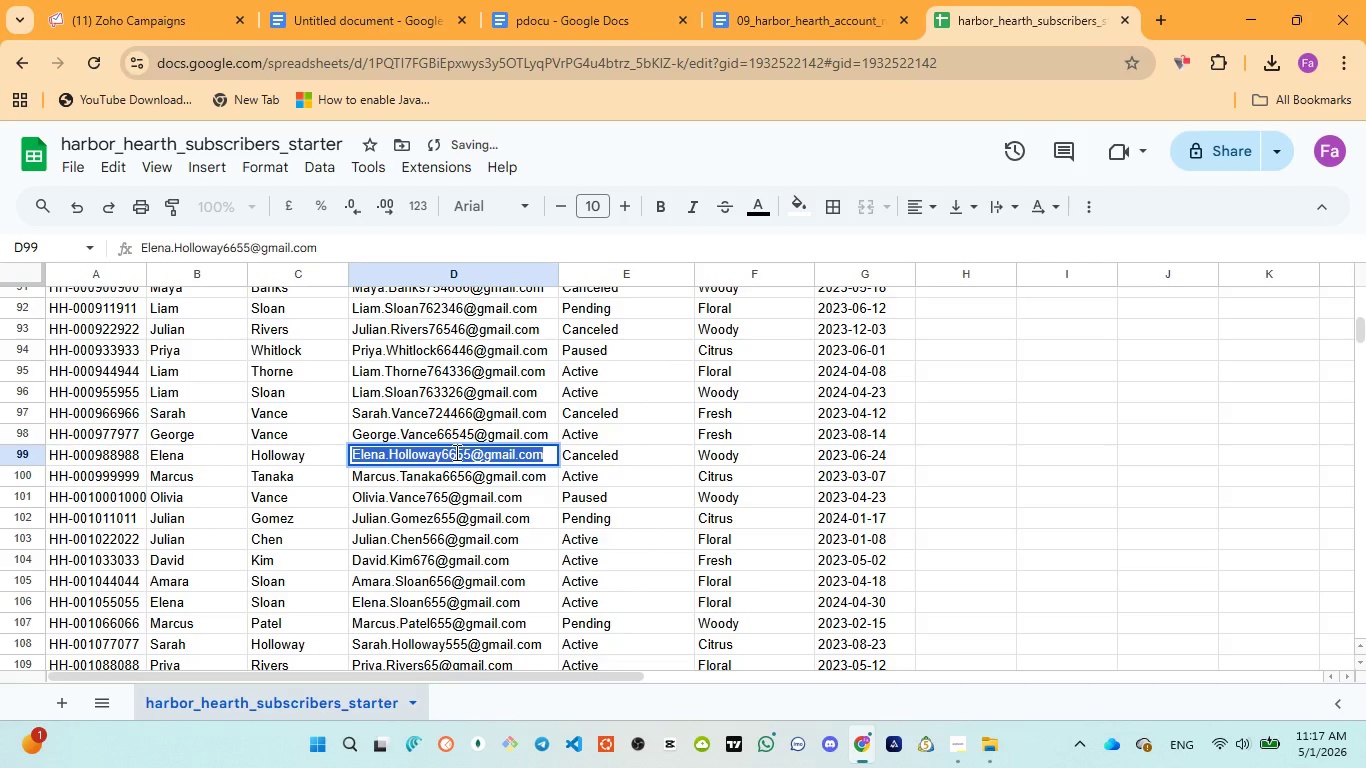 
triple_click([455, 452])
 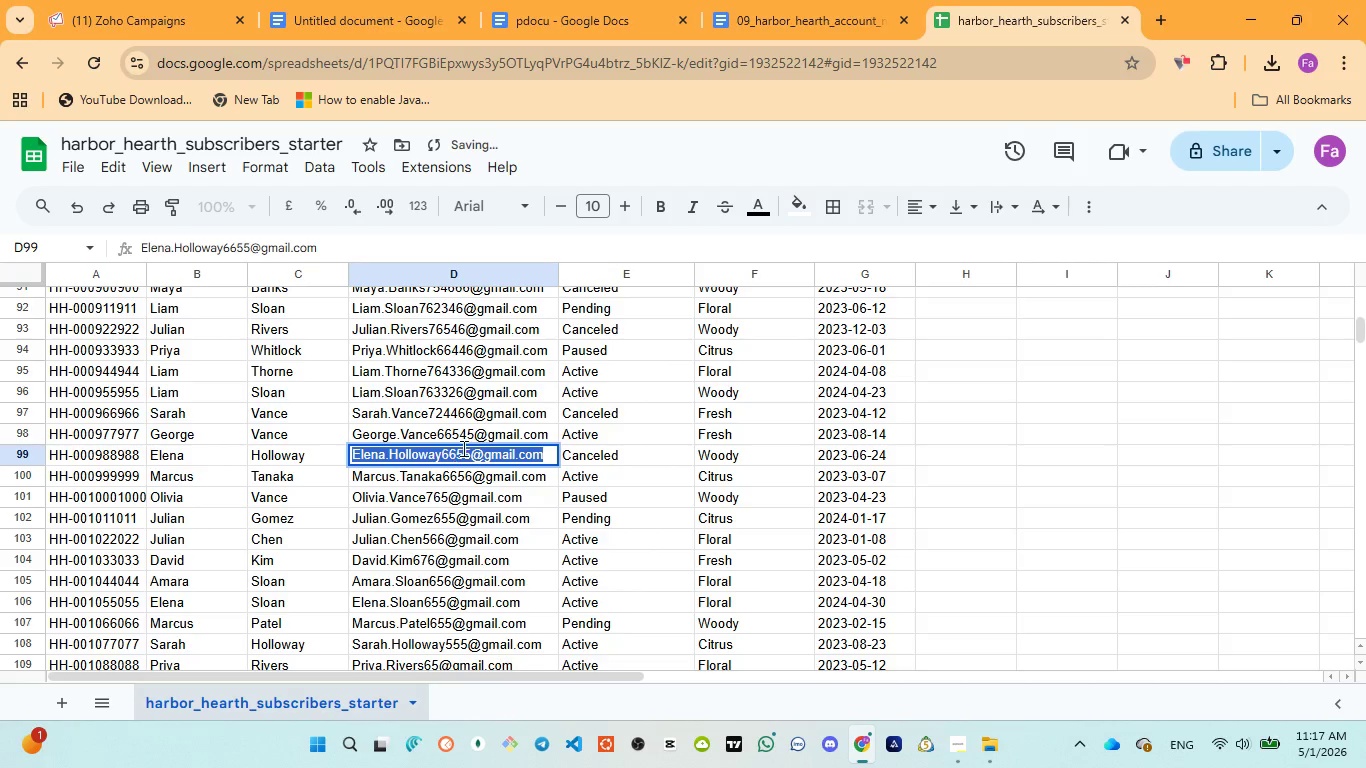 
left_click([463, 448])
 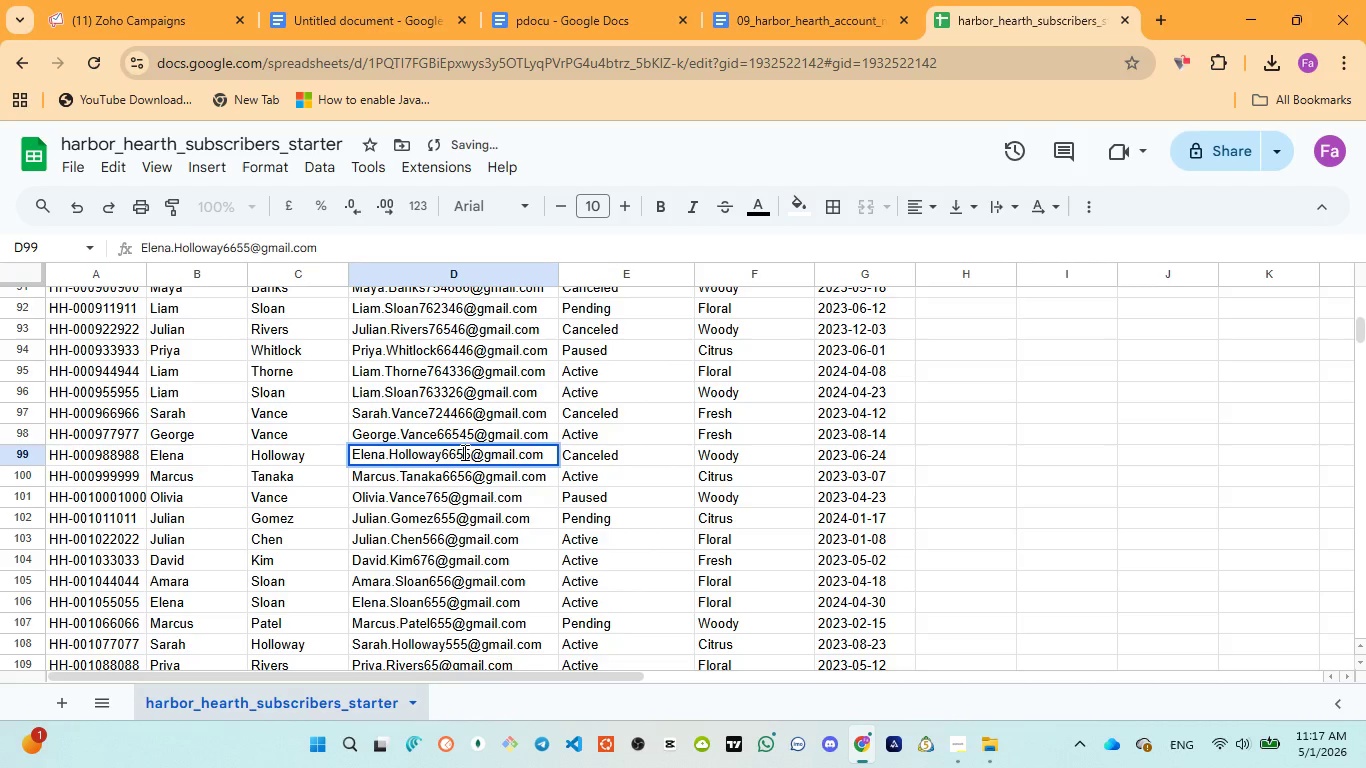 
left_click([463, 452])
 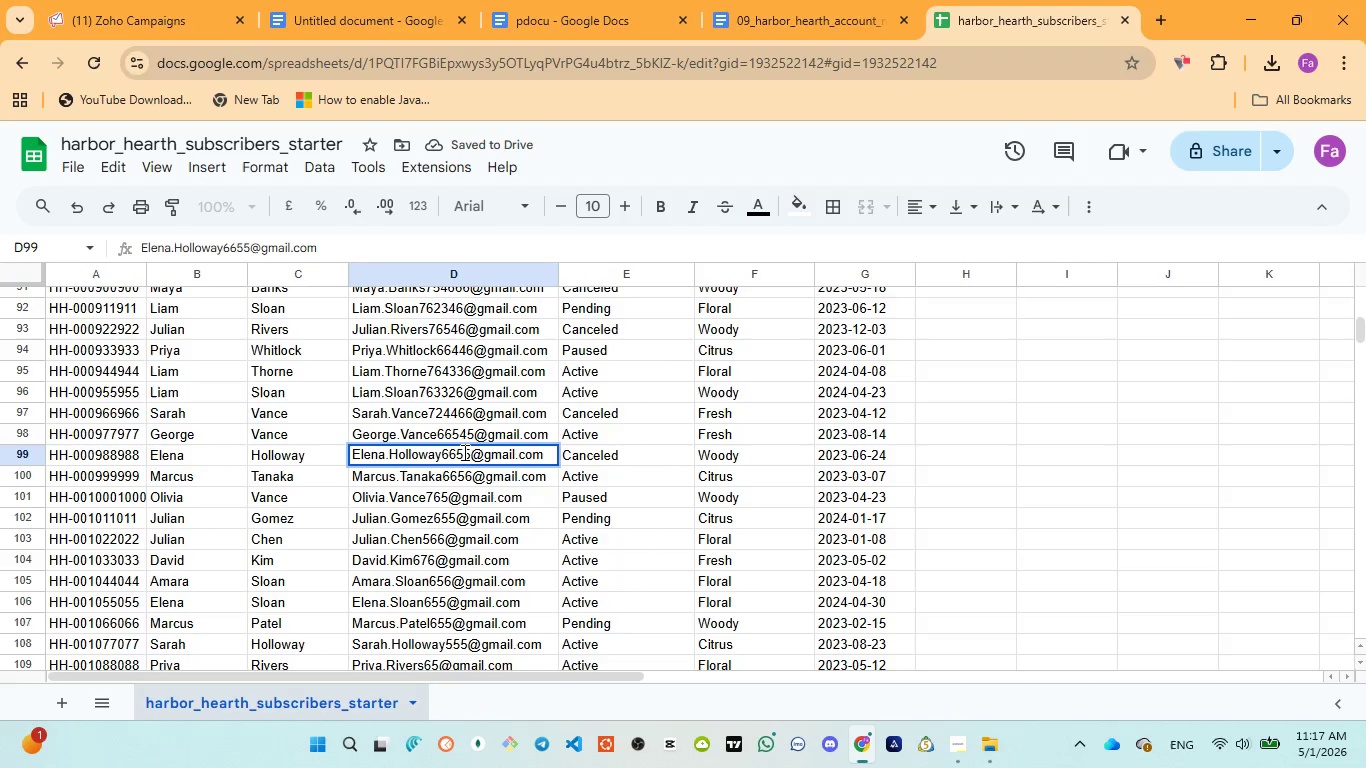 
type(65)
 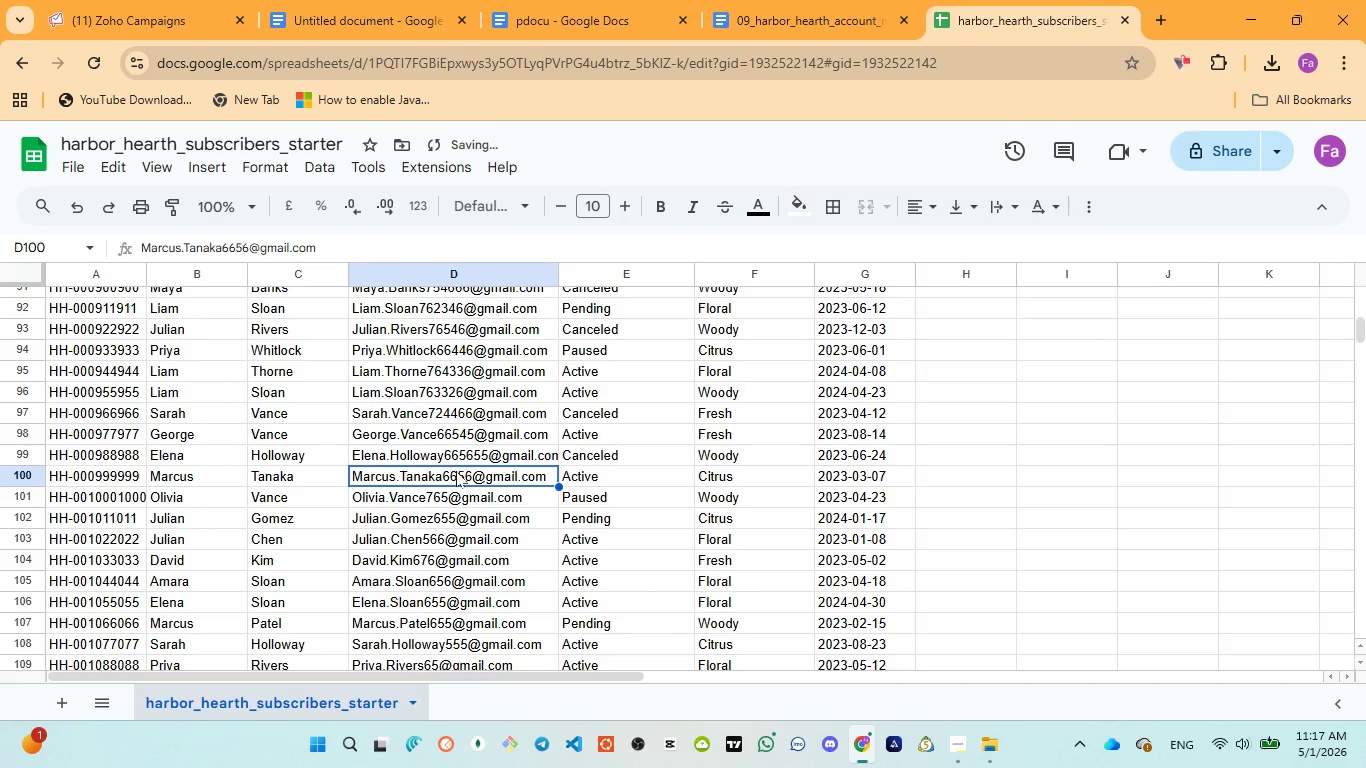 
double_click([456, 471])
 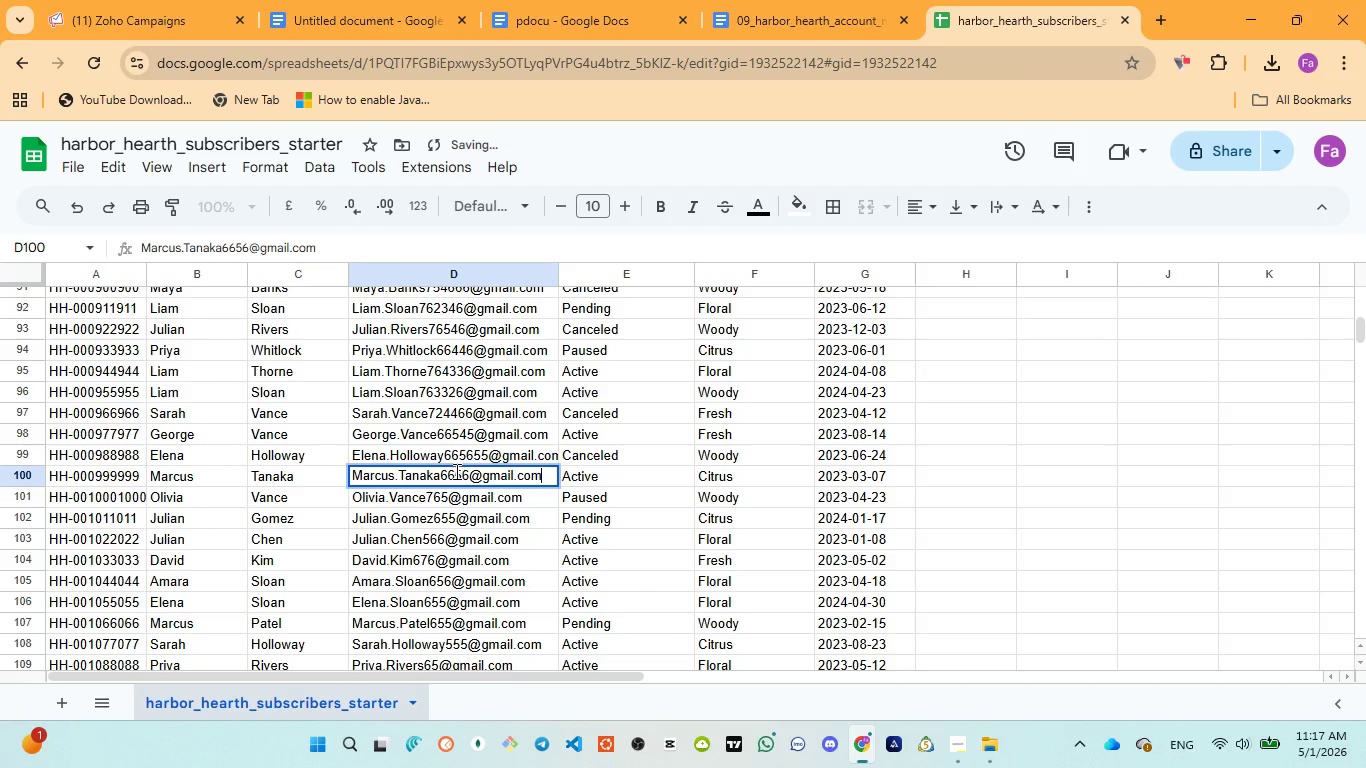 
left_click([455, 471])
 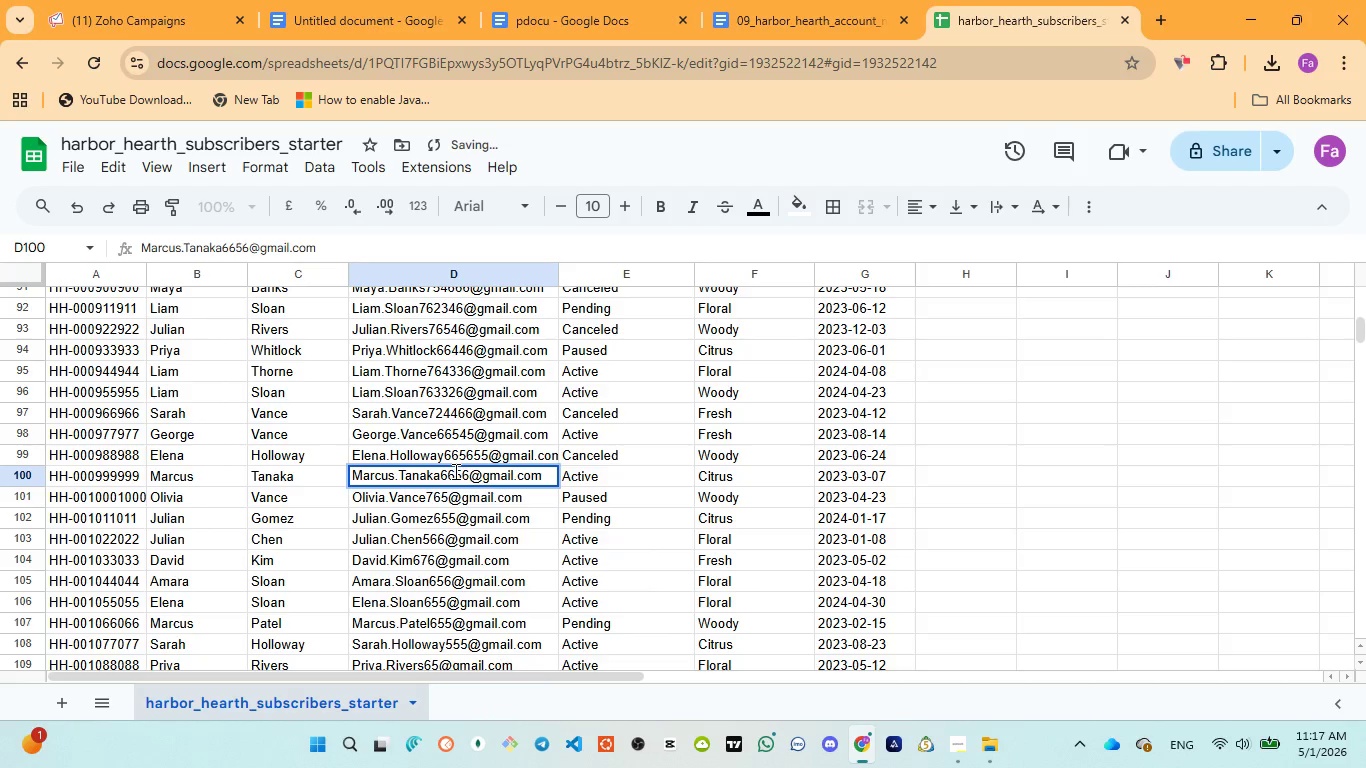 
type(654)
 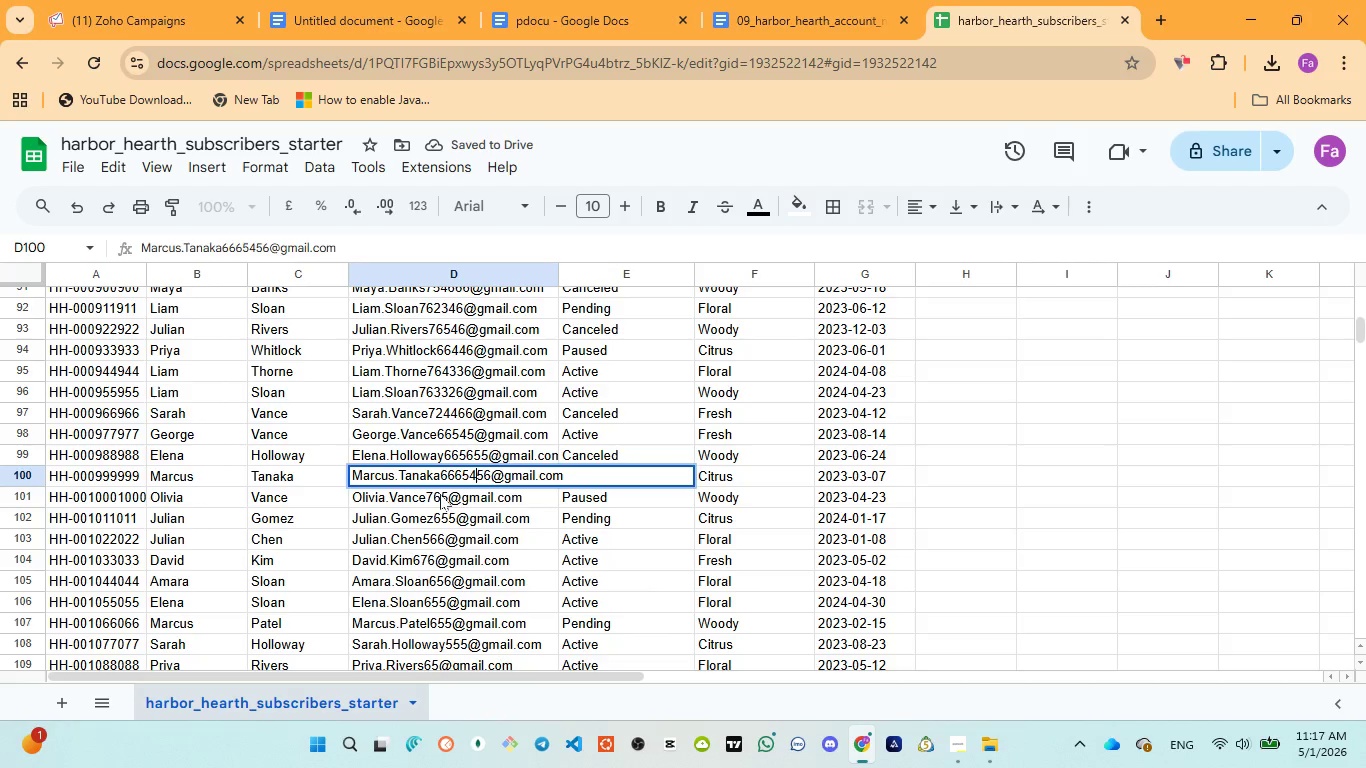 
left_click([440, 494])
 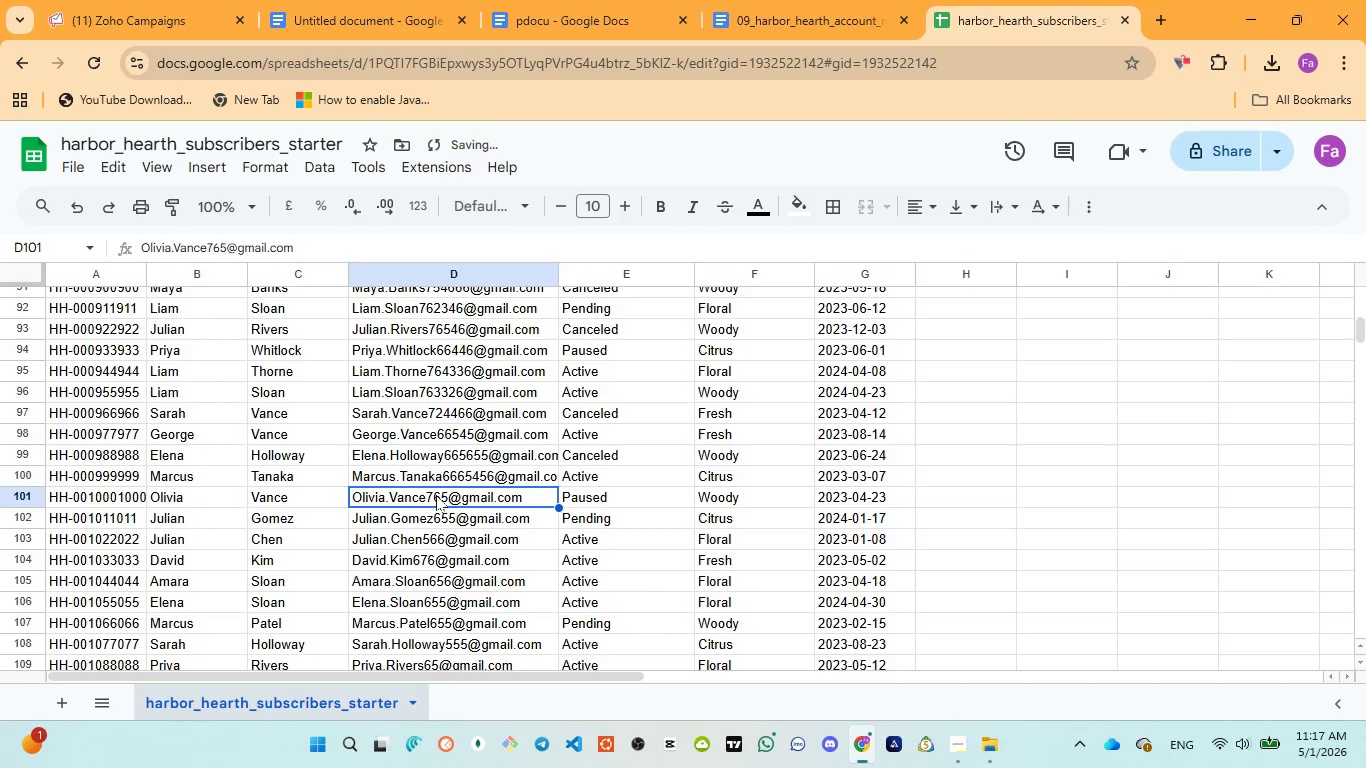 
double_click([436, 496])
 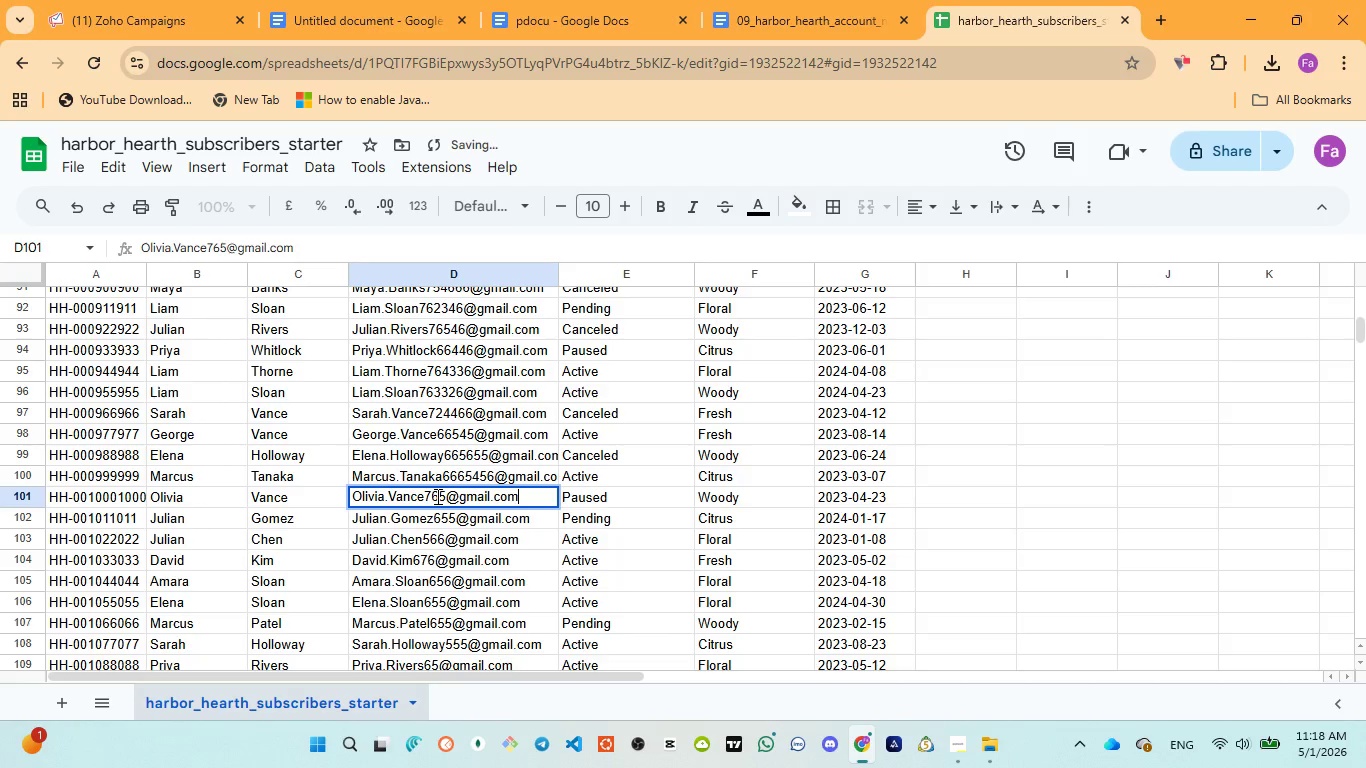 
left_click([436, 496])
 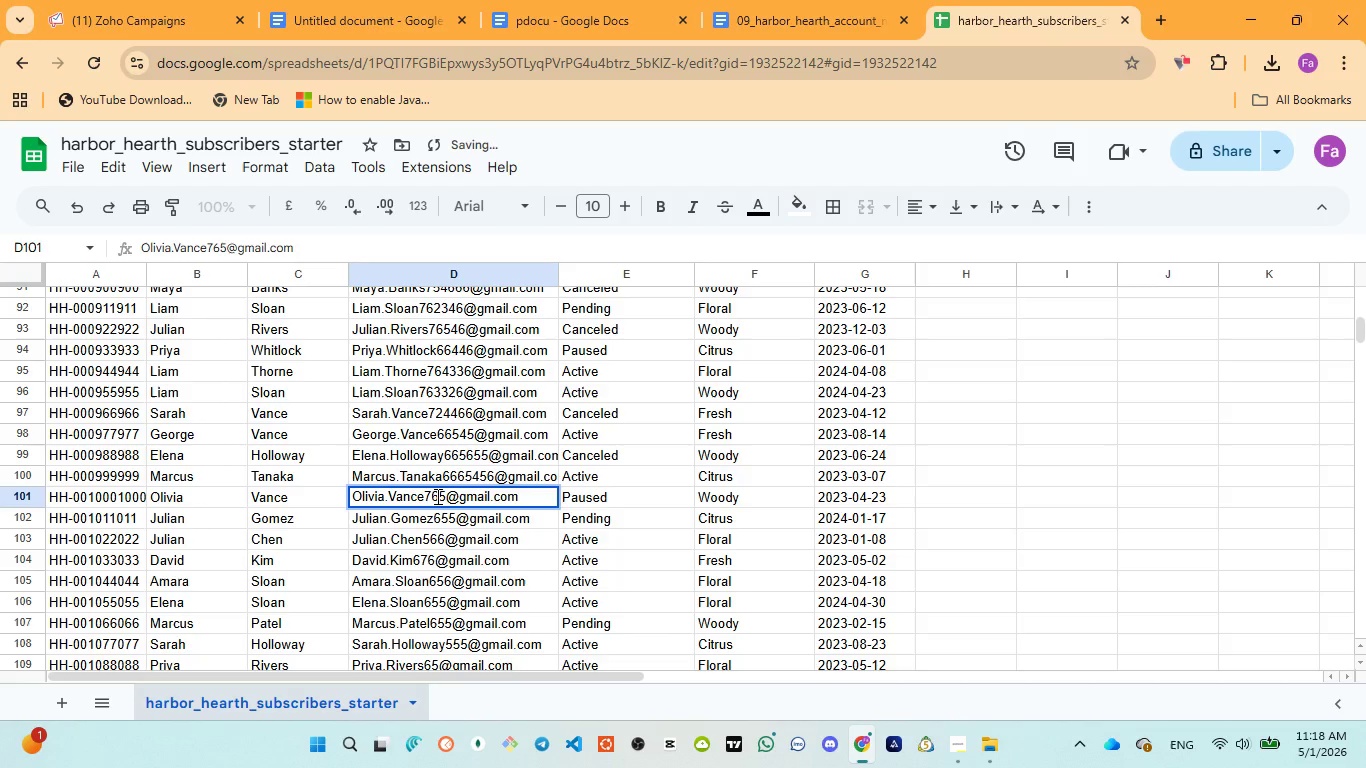 
type(6554)
 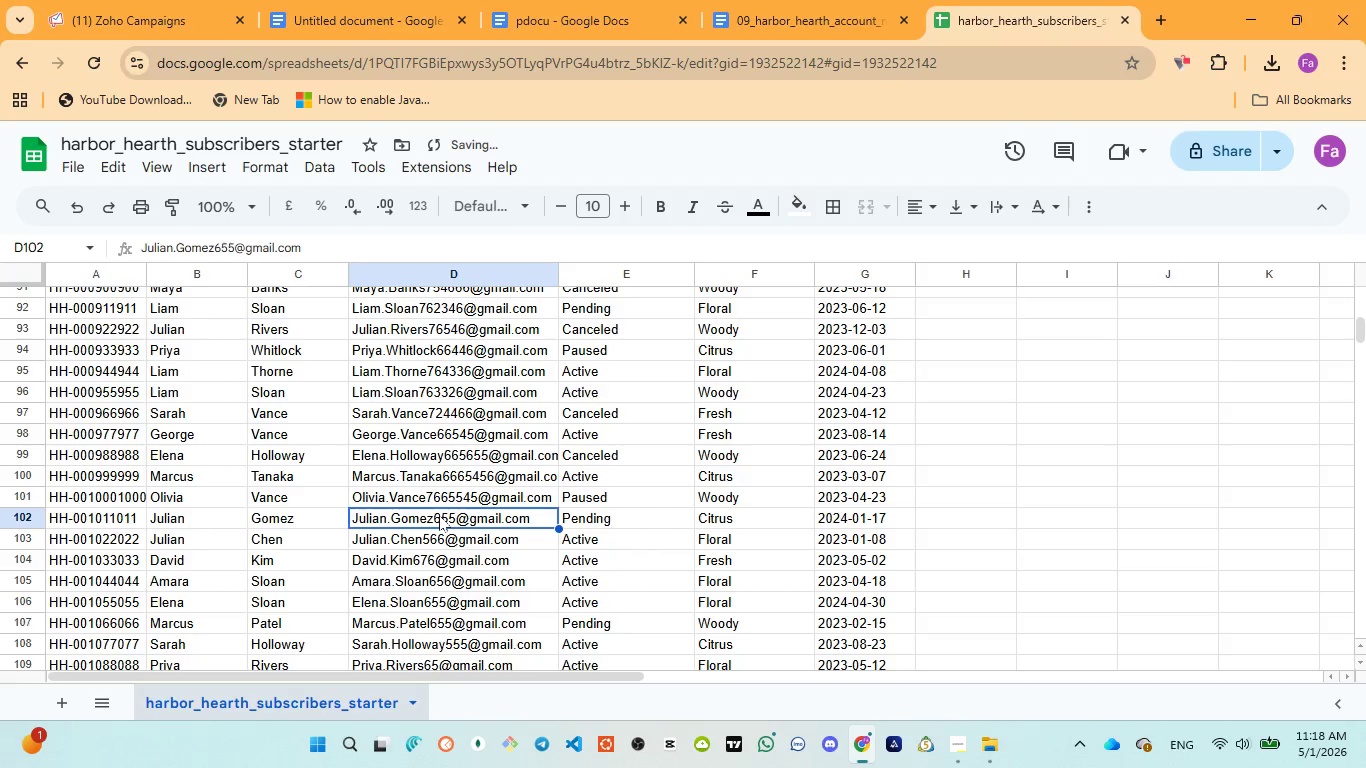 
double_click([441, 516])
 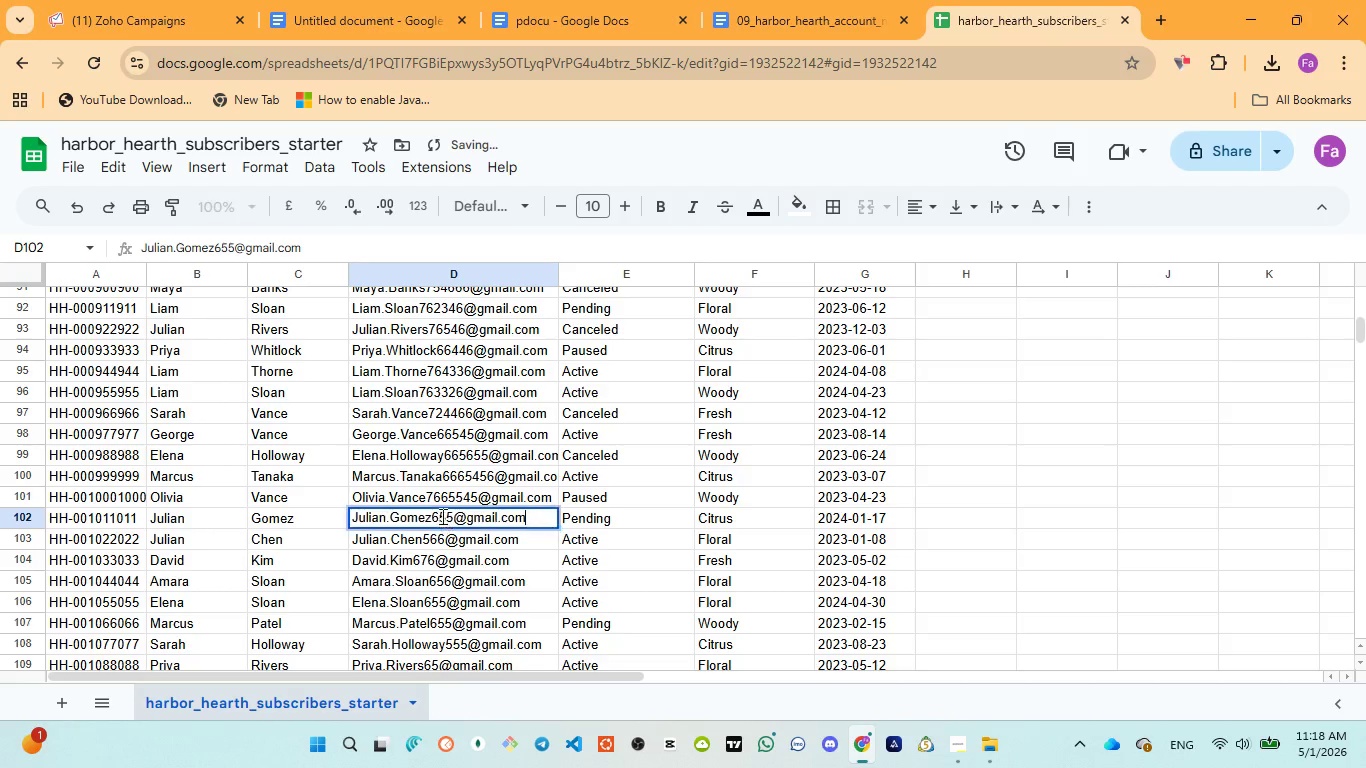 
triple_click([441, 516])
 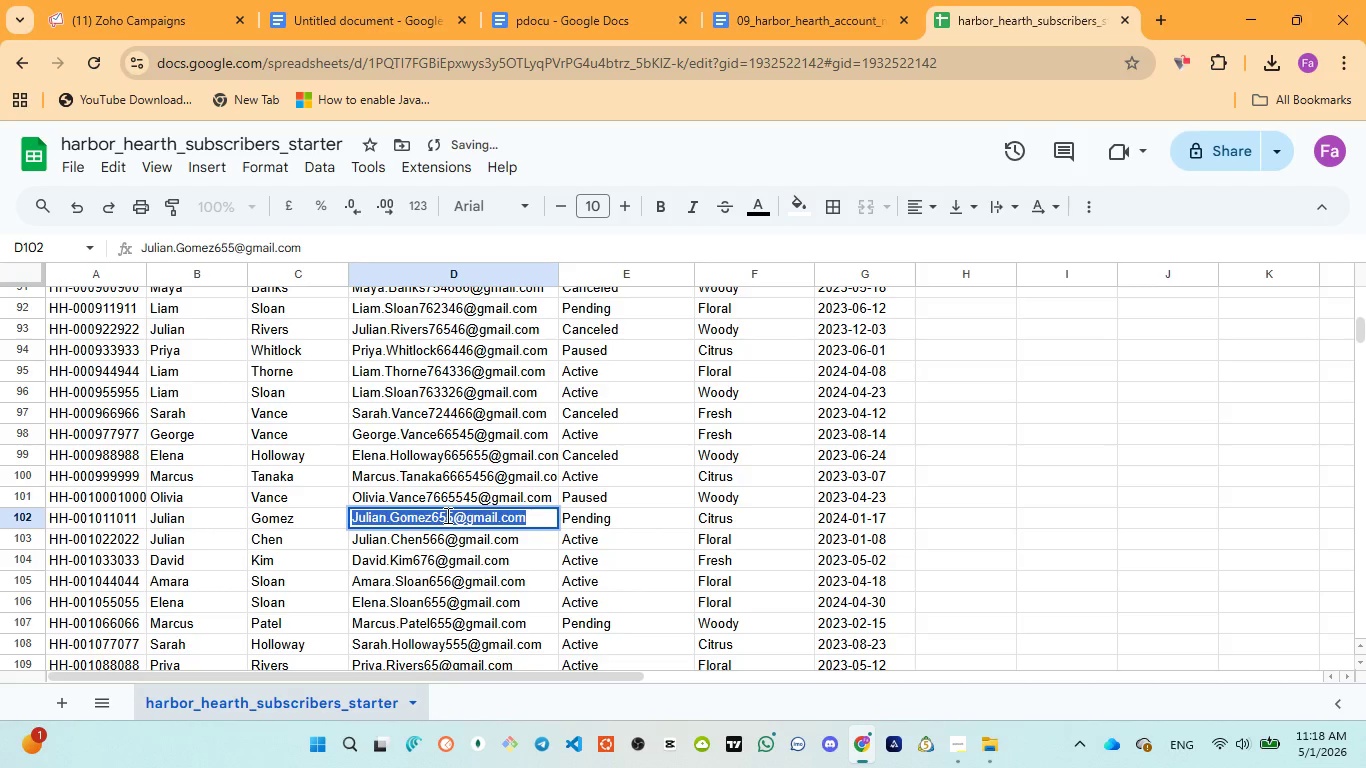 
triple_click([446, 515])
 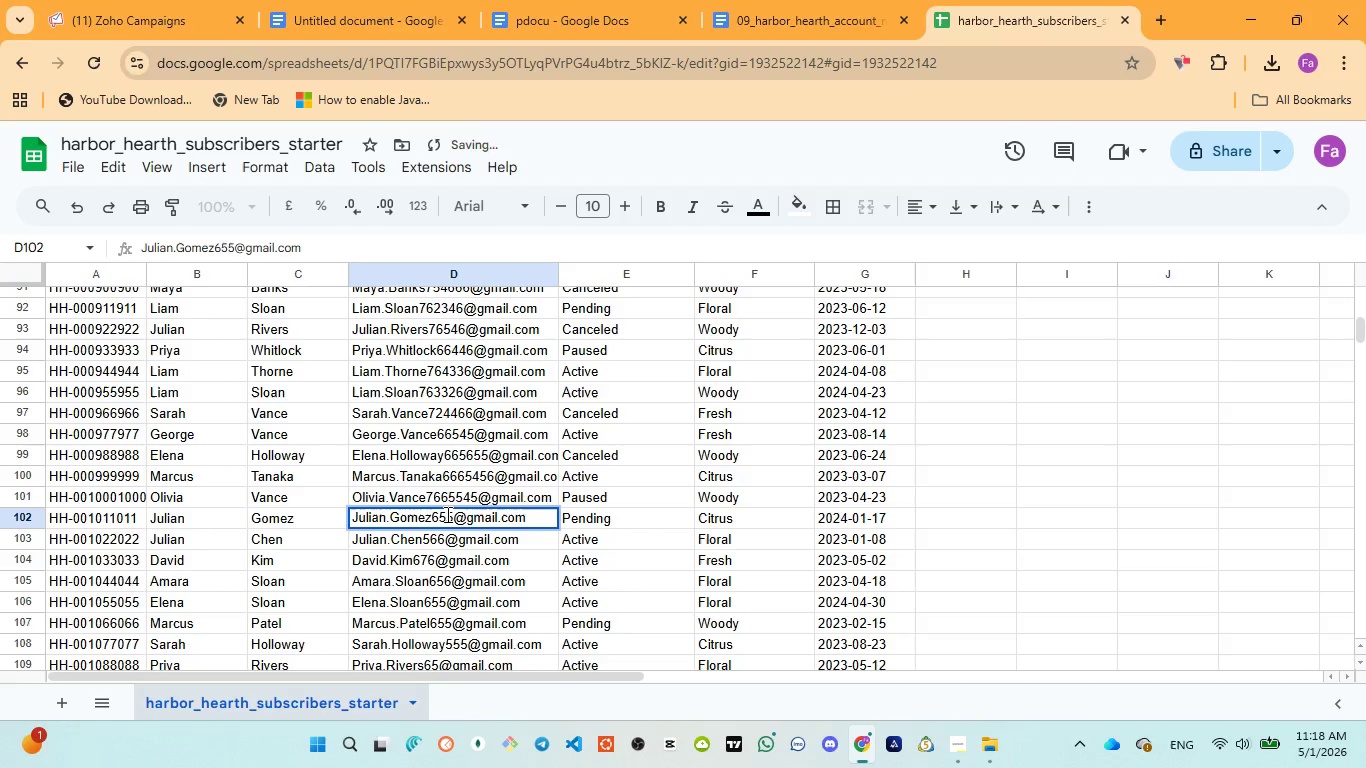 
type(655)
 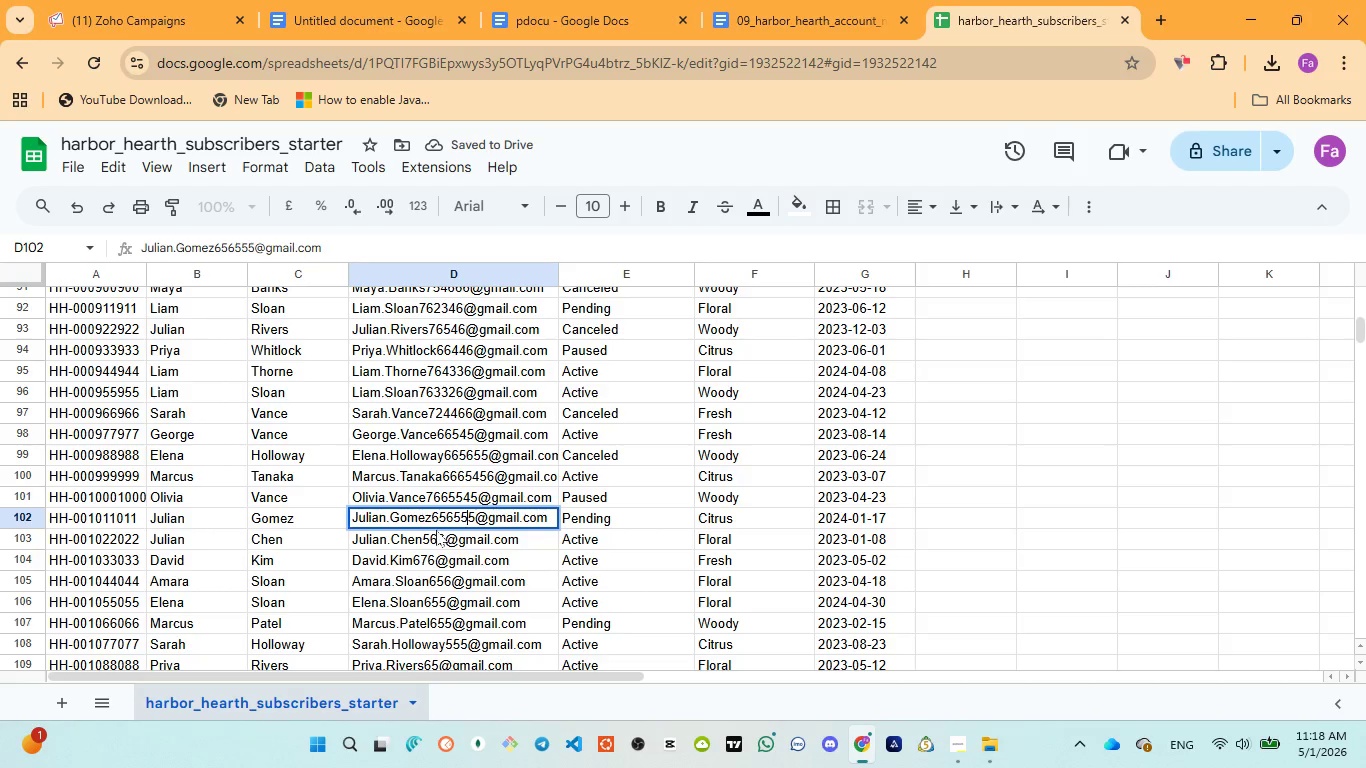 
left_click([436, 531])
 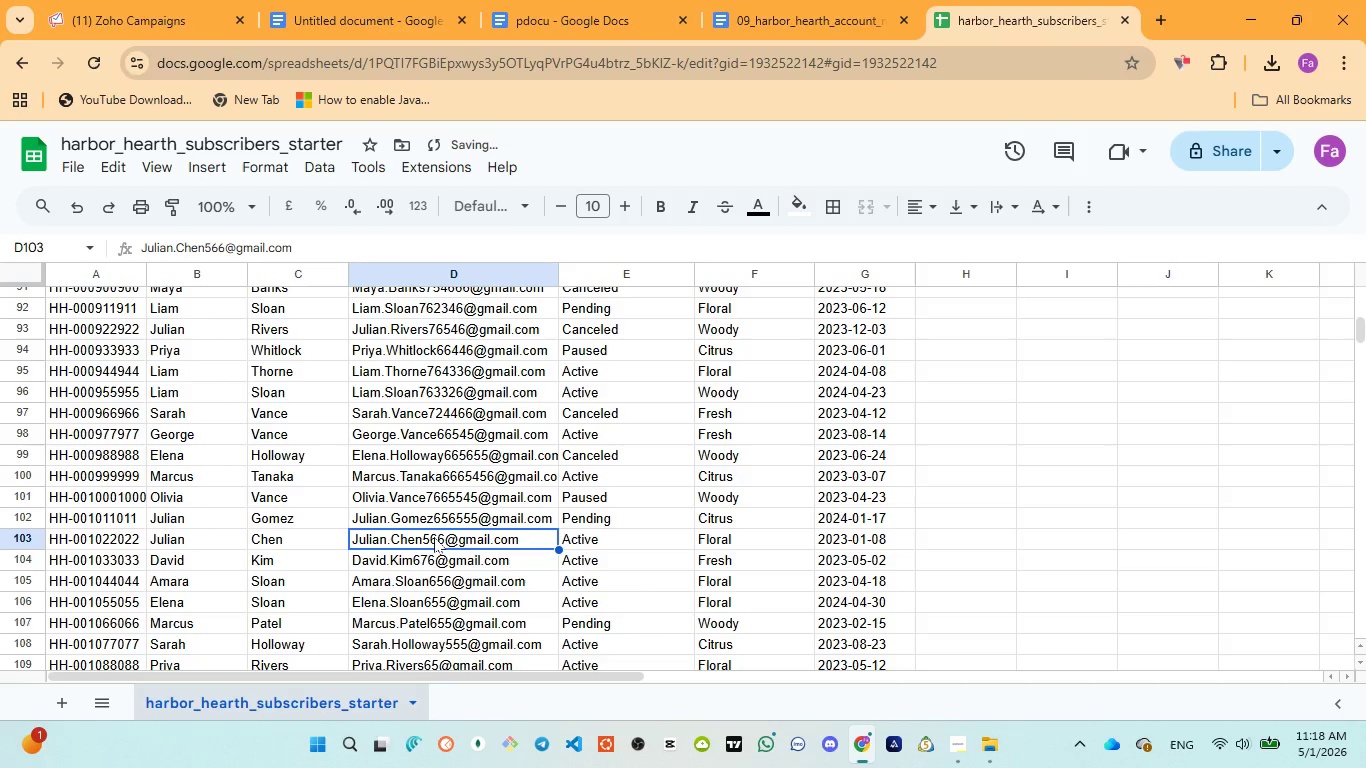 
double_click([434, 537])
 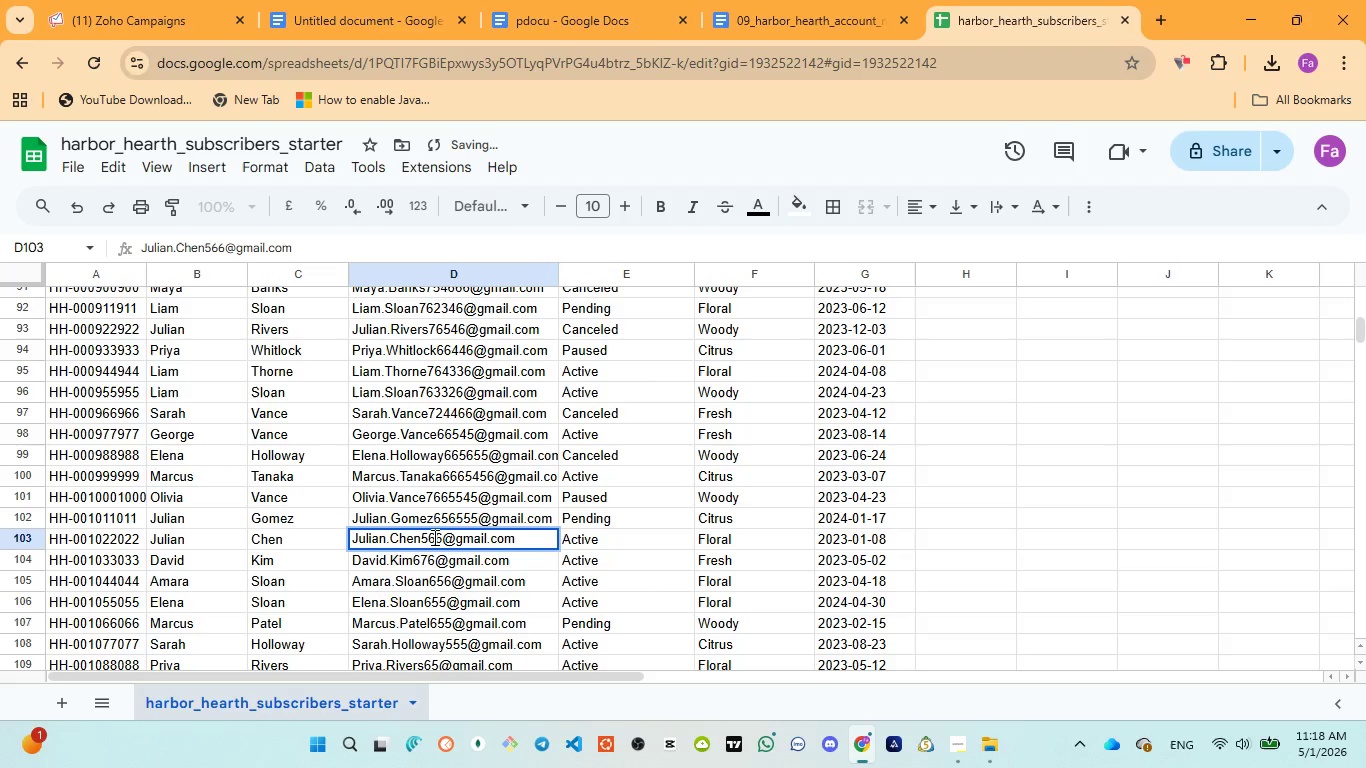 
left_click([433, 537])
 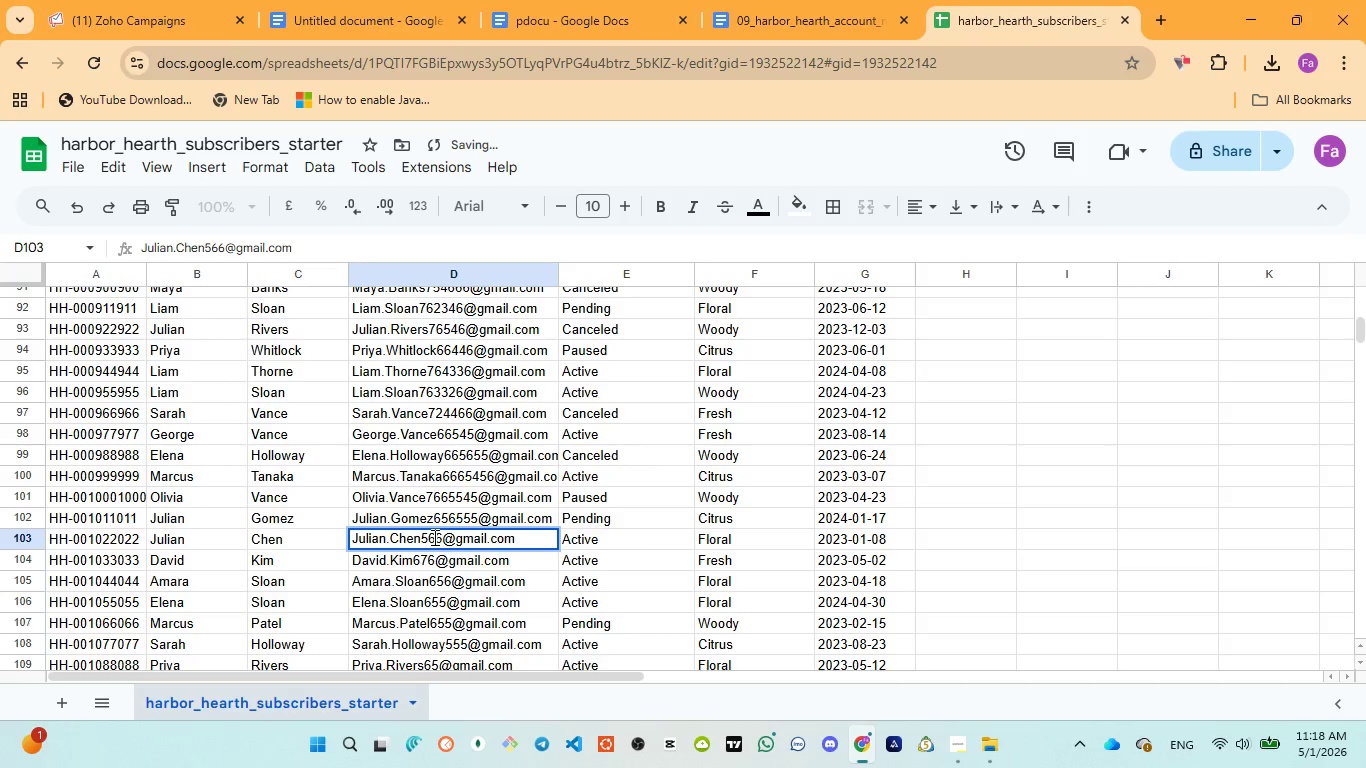 
type(655)
 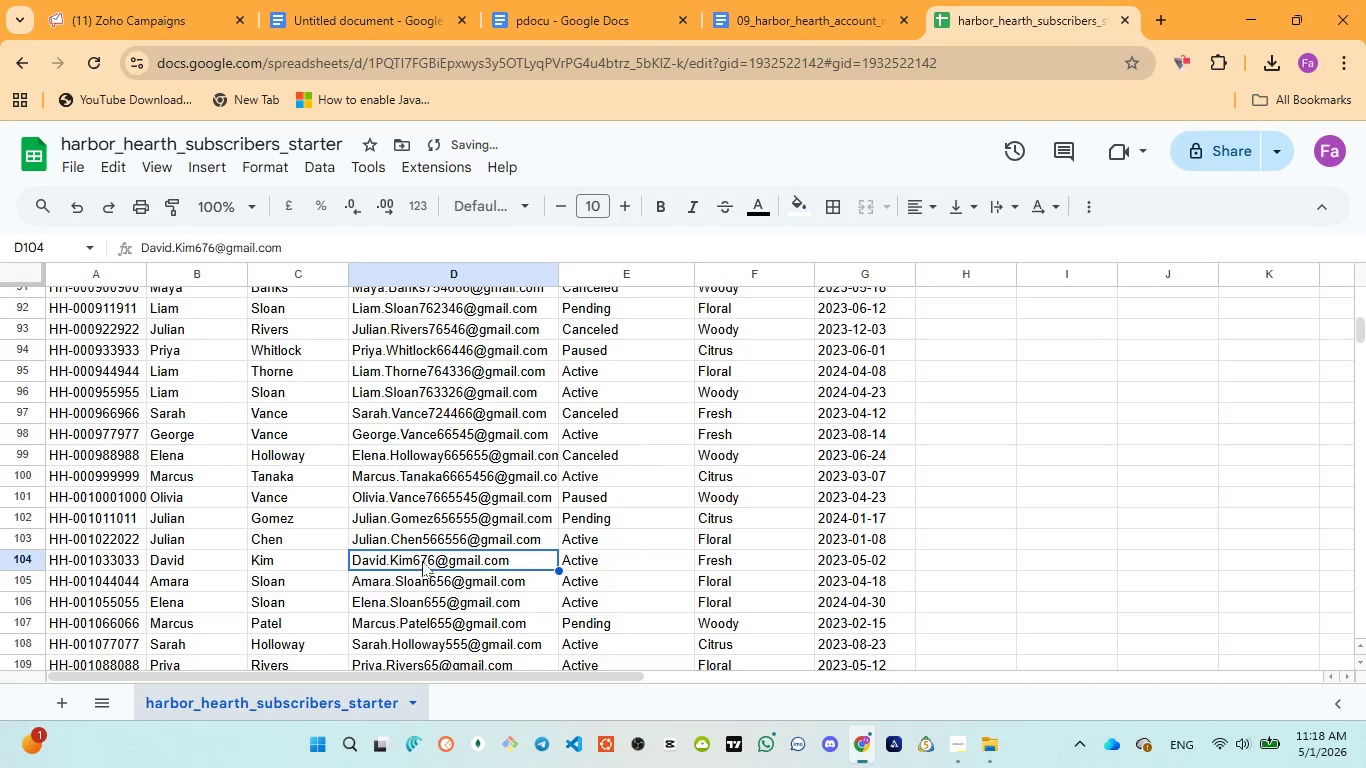 
double_click([423, 561])
 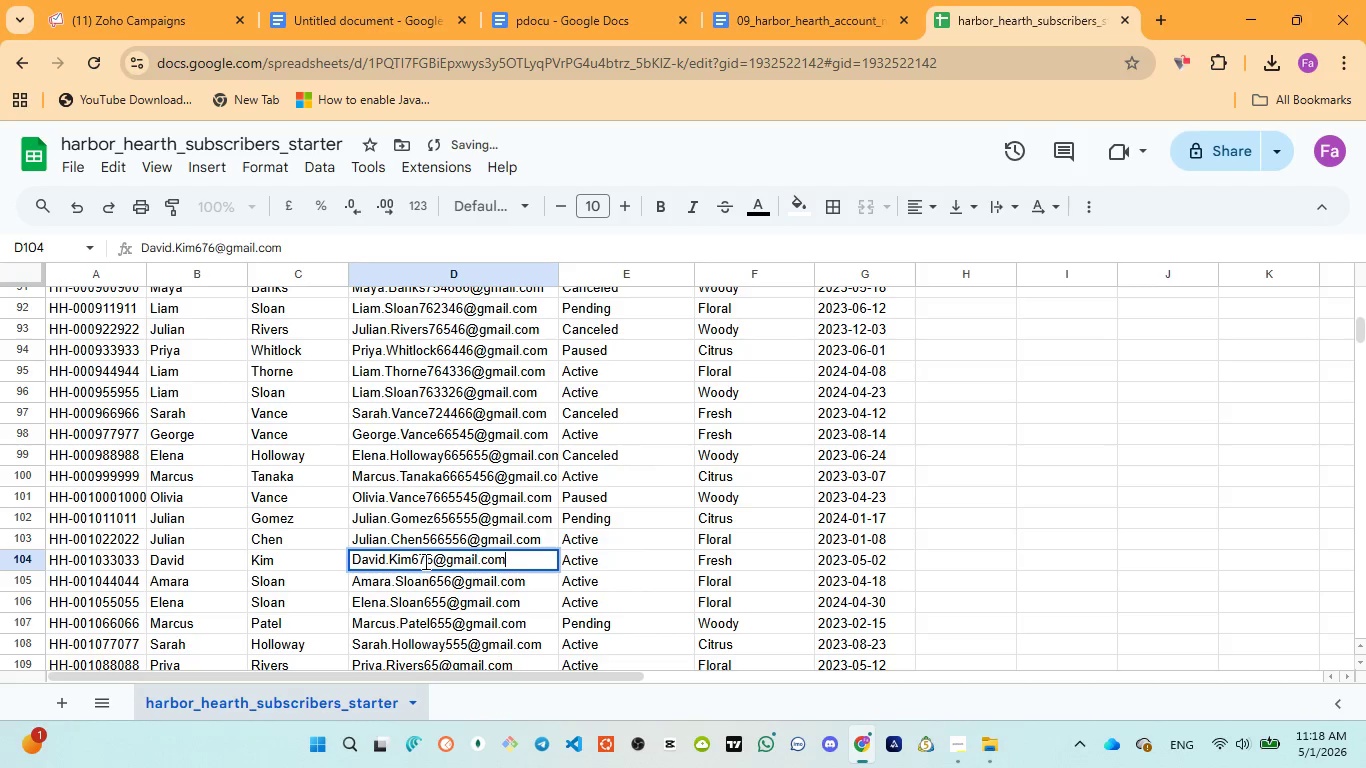 
left_click([424, 561])
 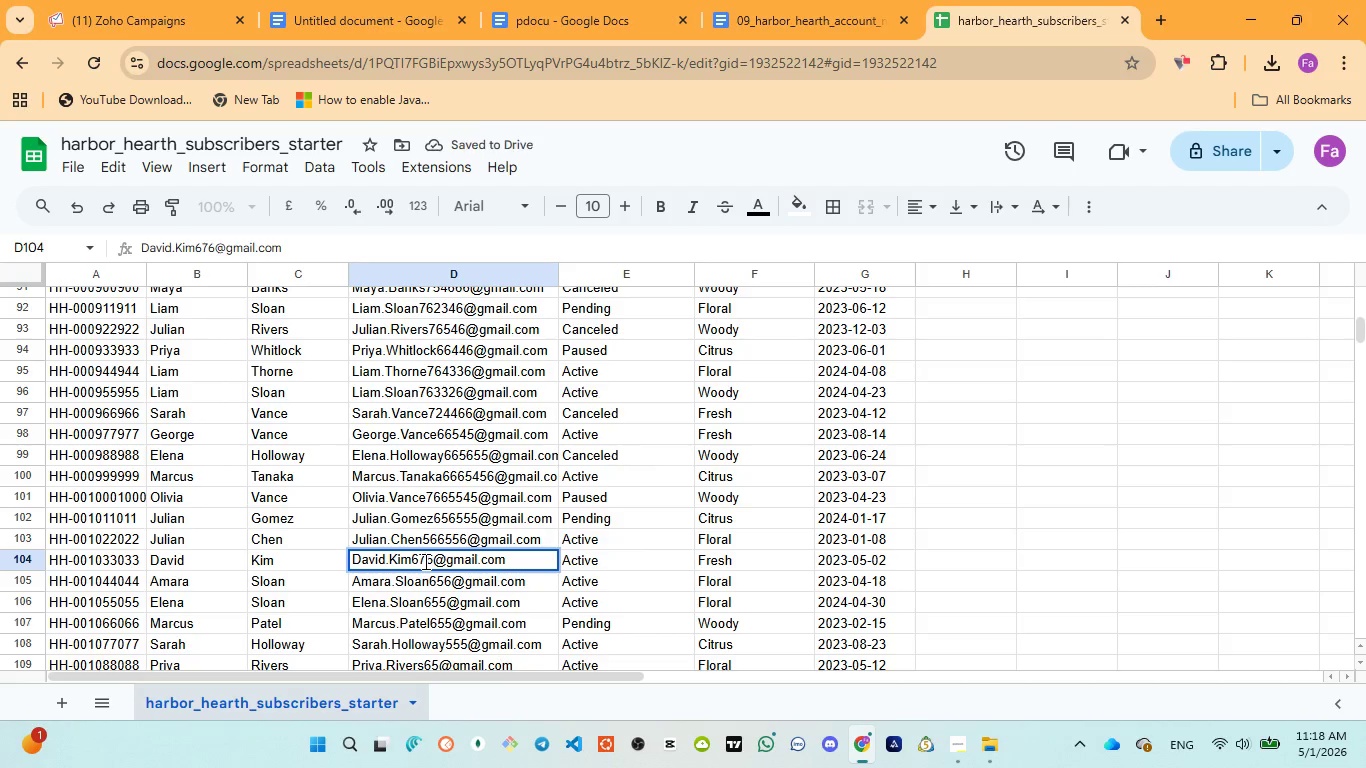 
type(654)
 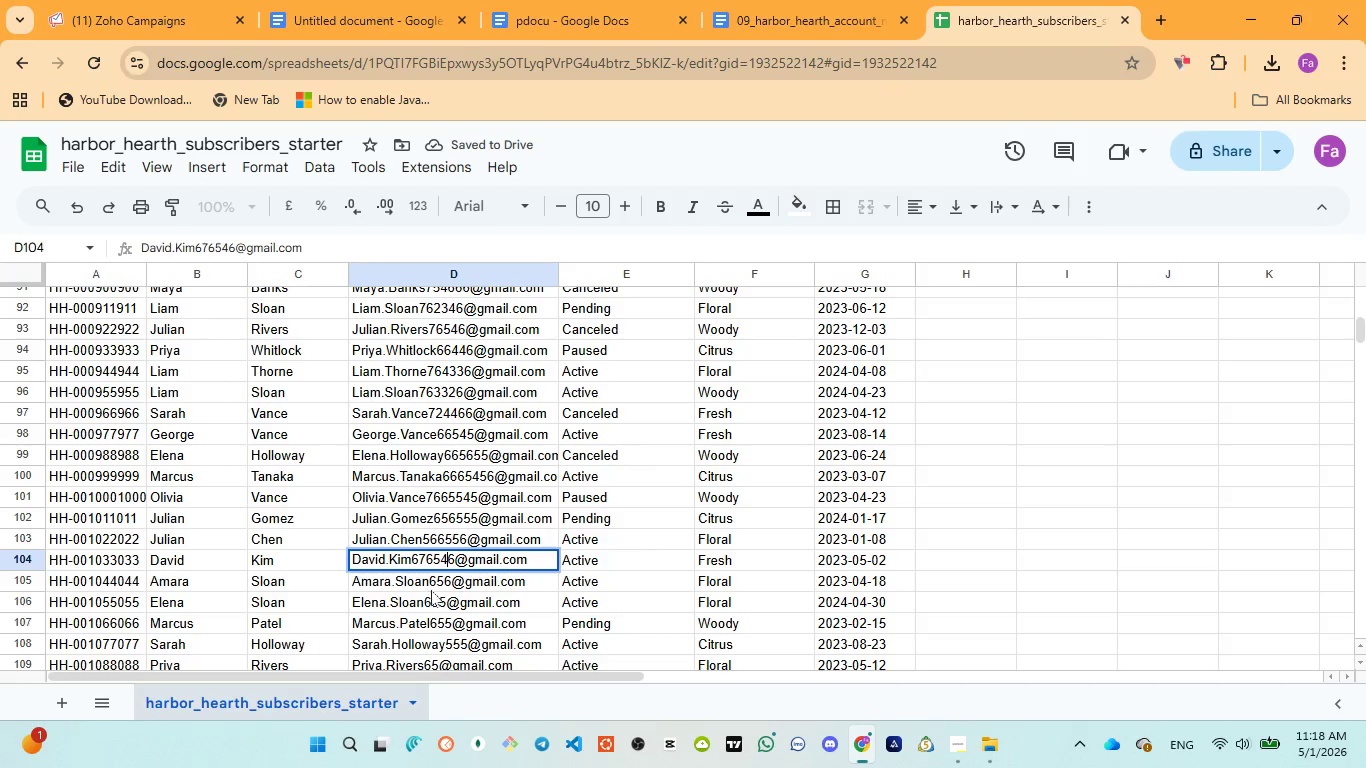 
left_click([434, 587])
 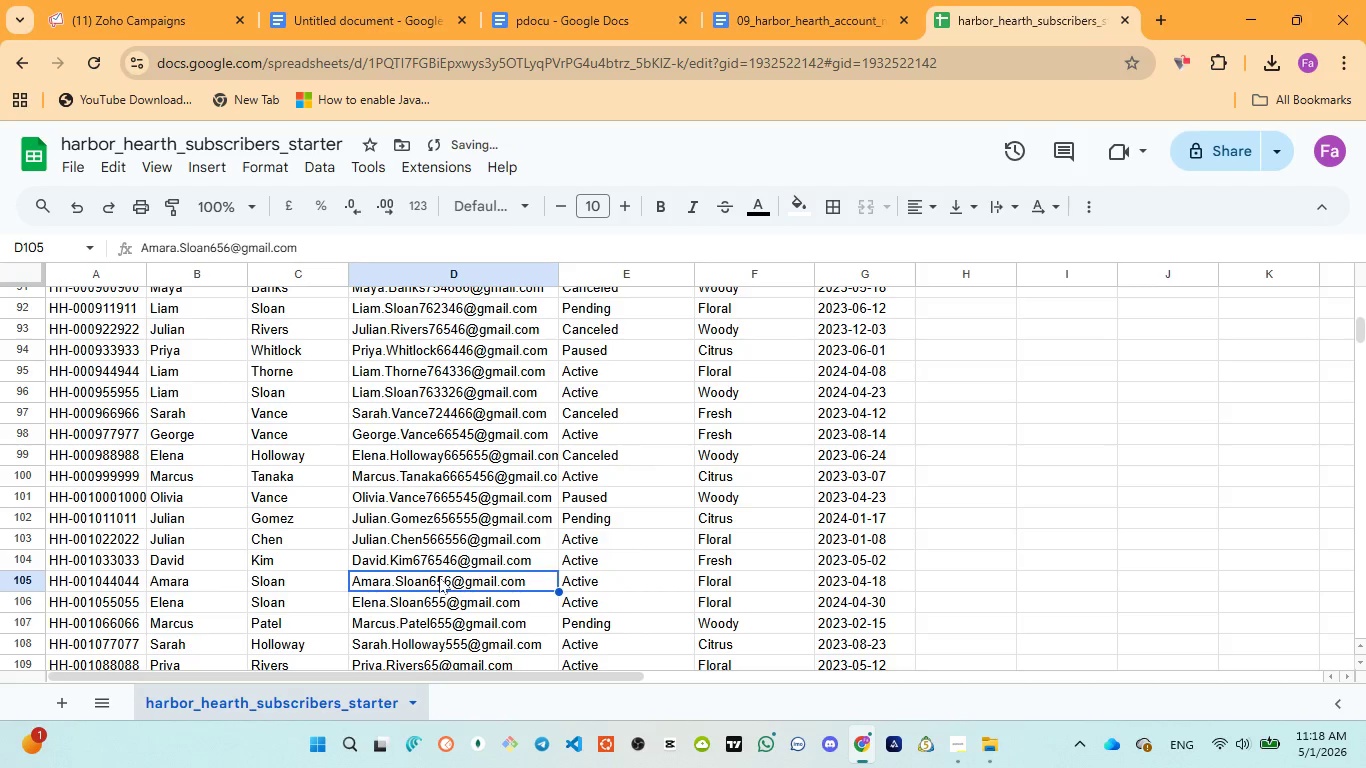 
double_click([439, 577])
 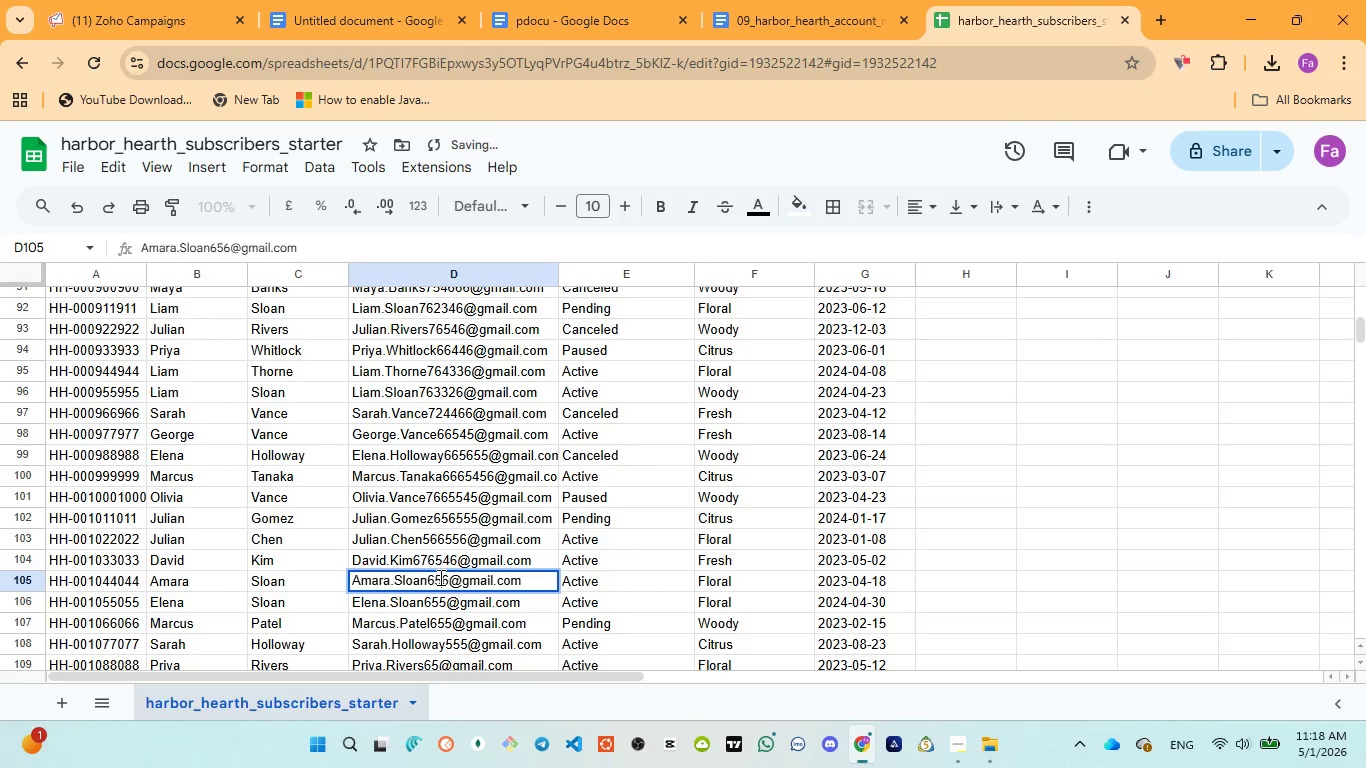 
left_click([439, 577])
 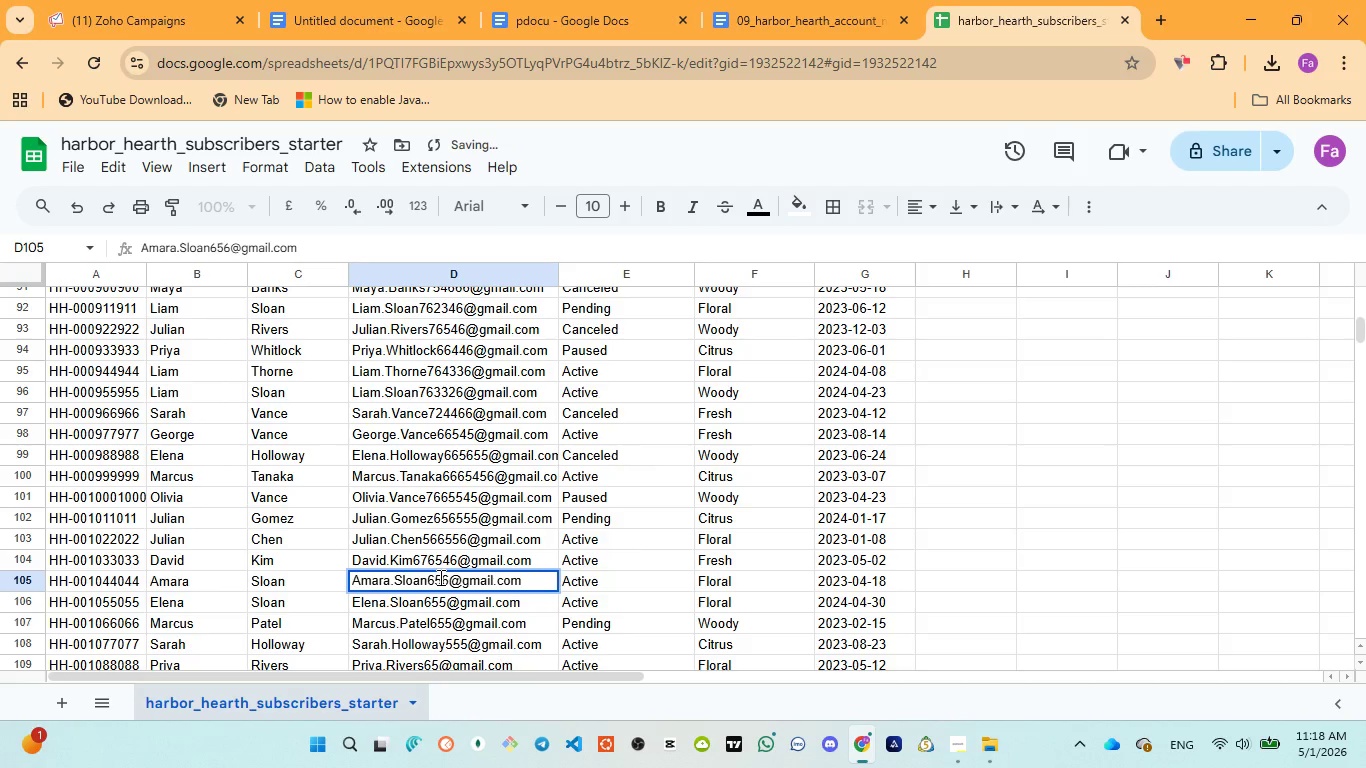 
type(654)
 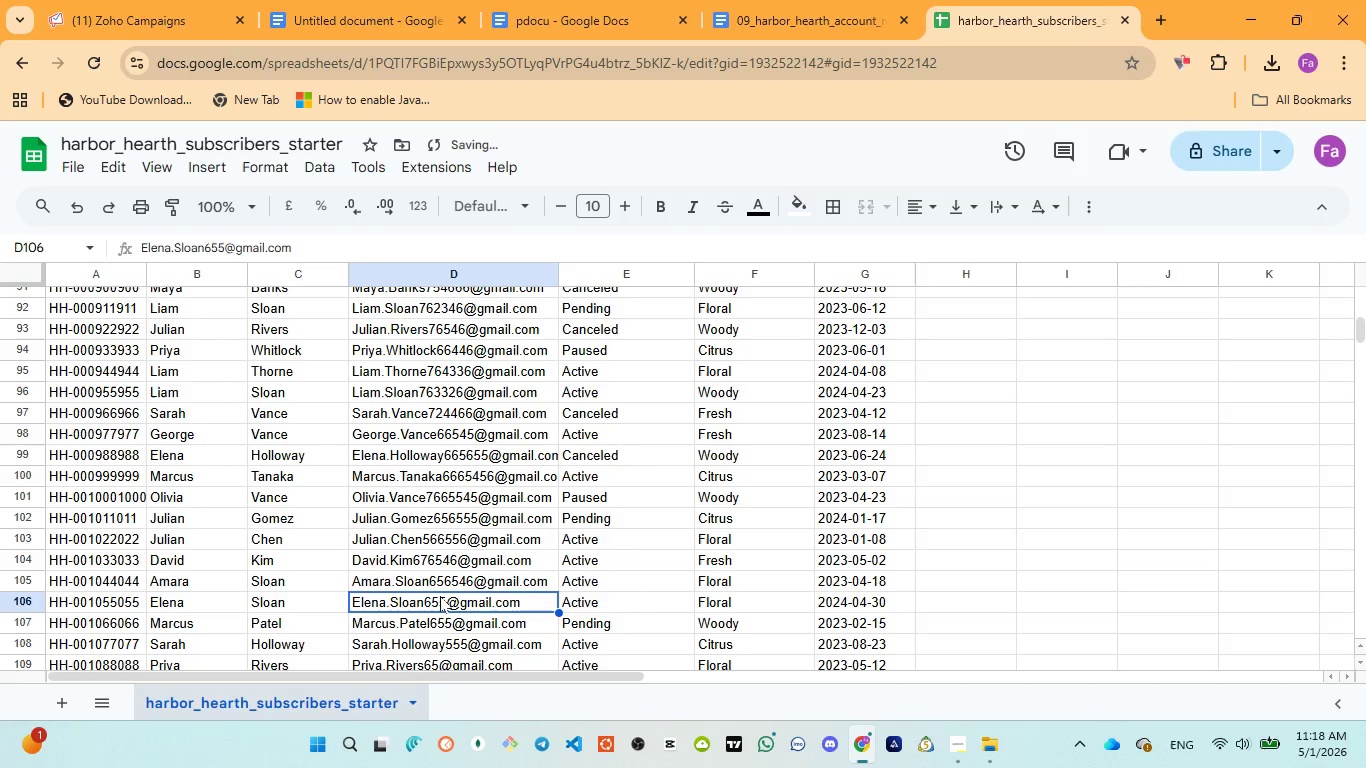 
double_click([439, 596])
 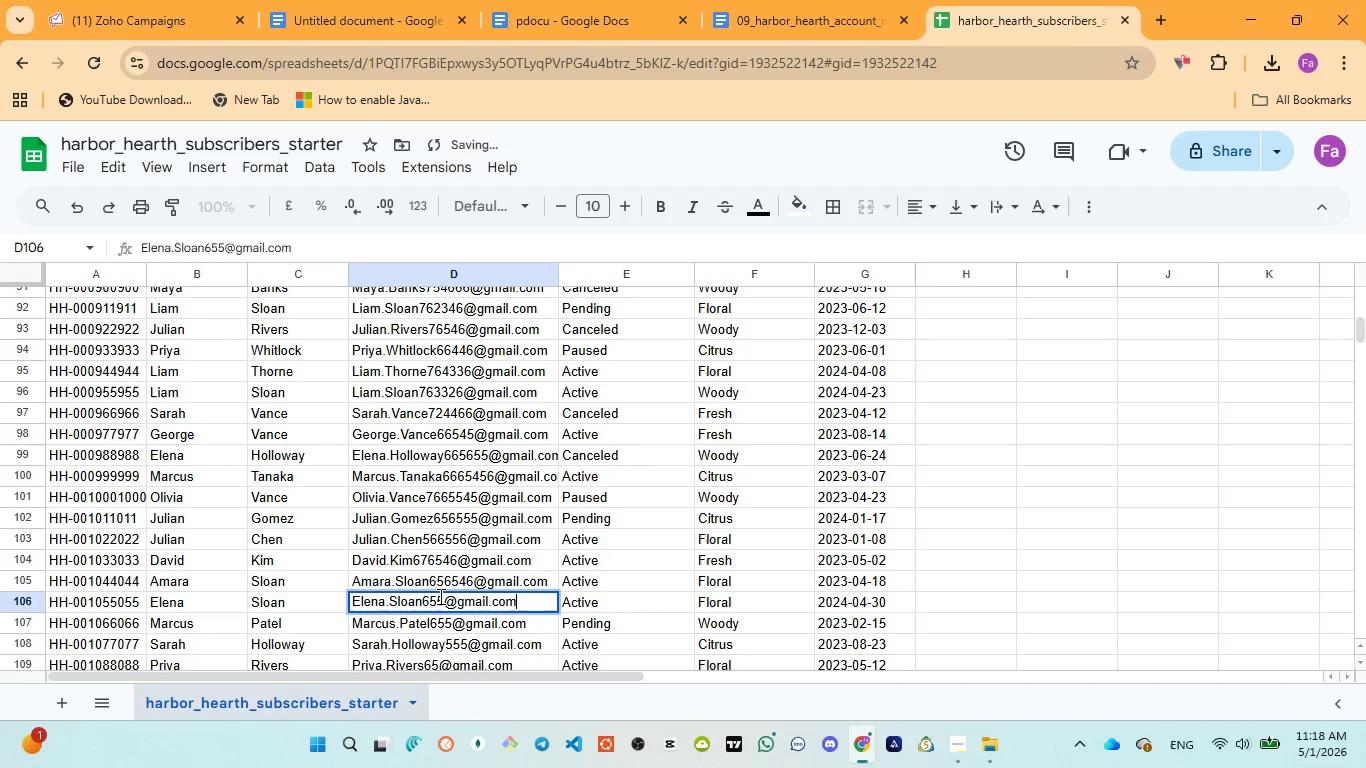 
triple_click([439, 596])
 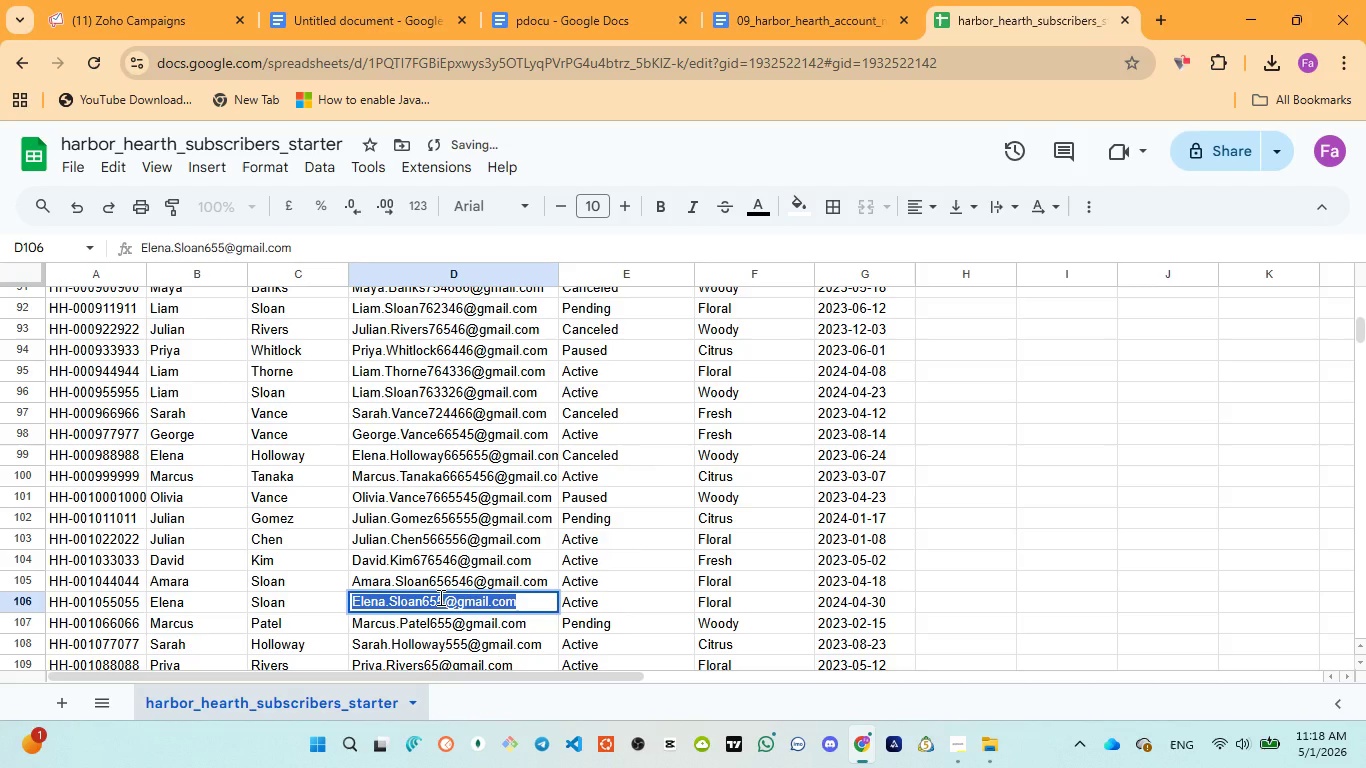 
left_click([439, 597])
 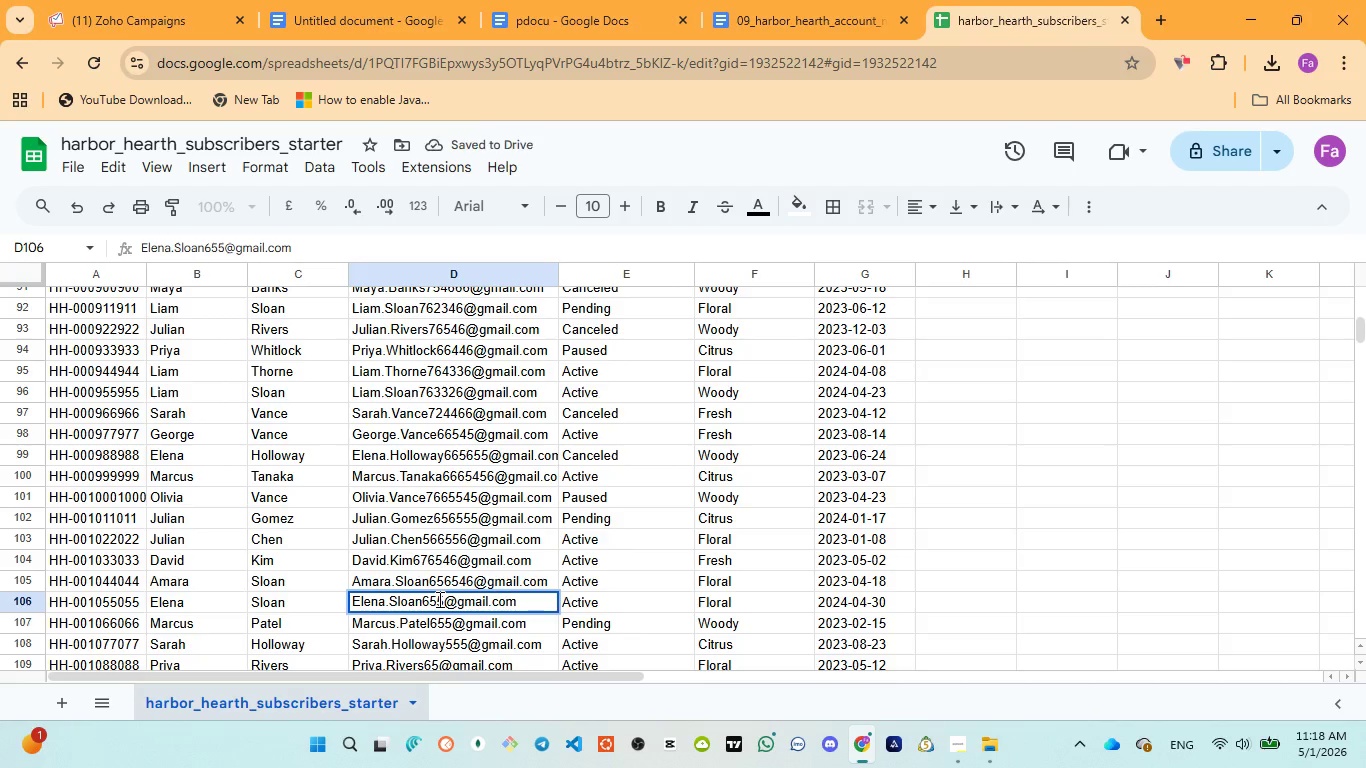 
type(54)
 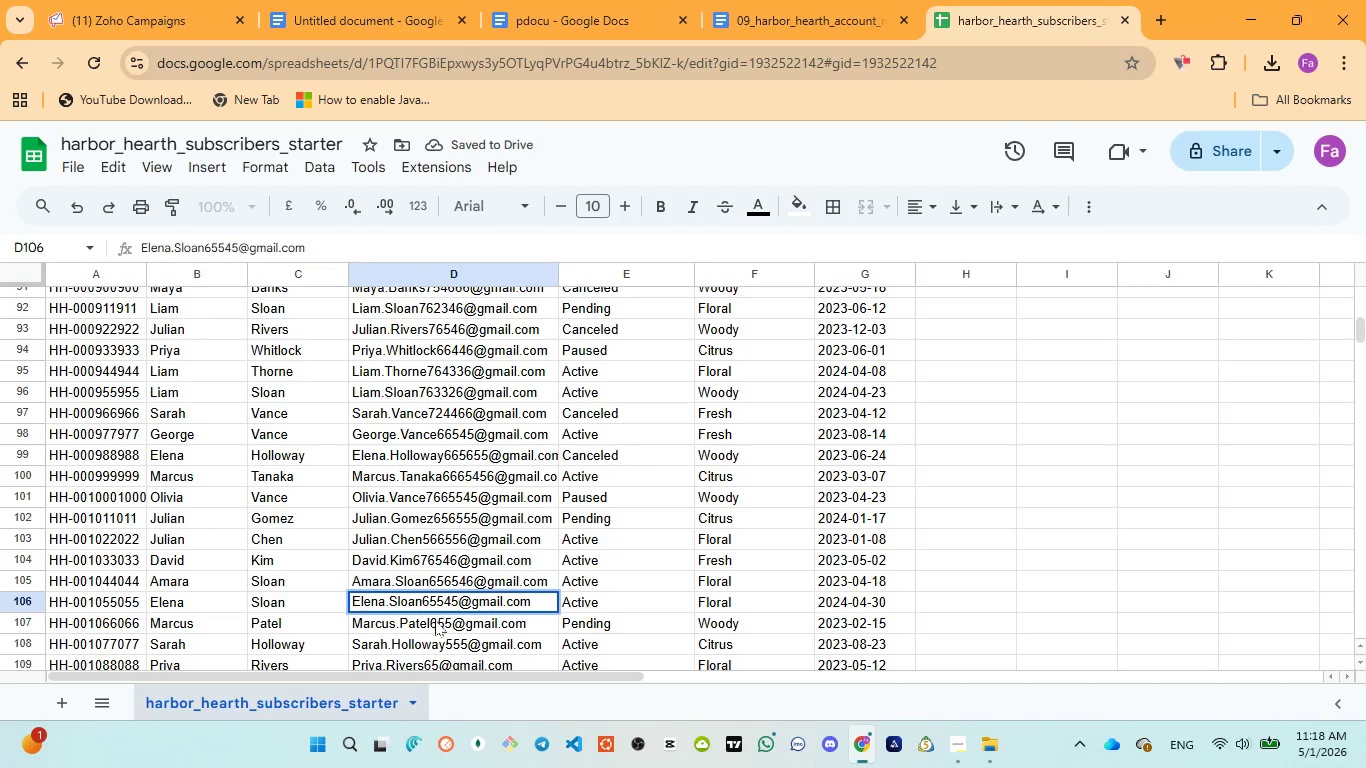 
left_click([436, 627])
 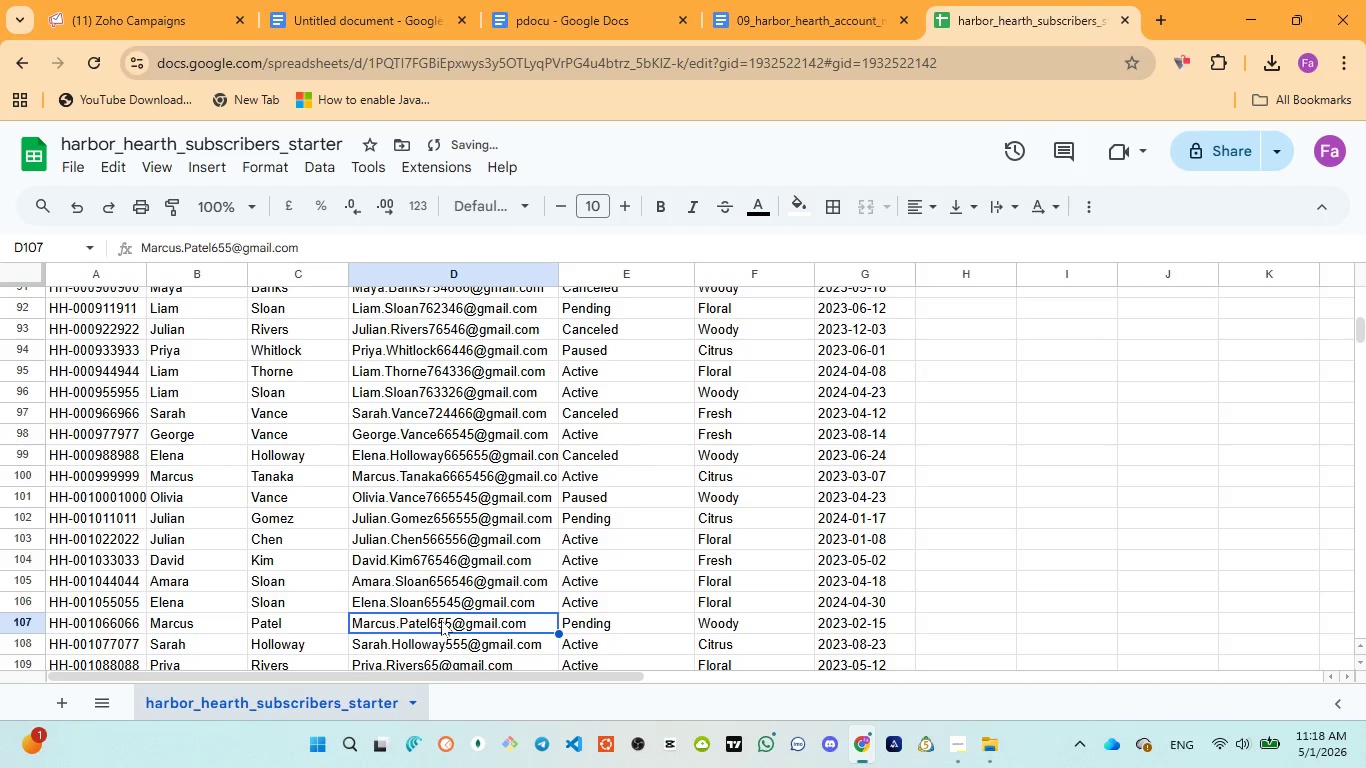 
double_click([441, 620])
 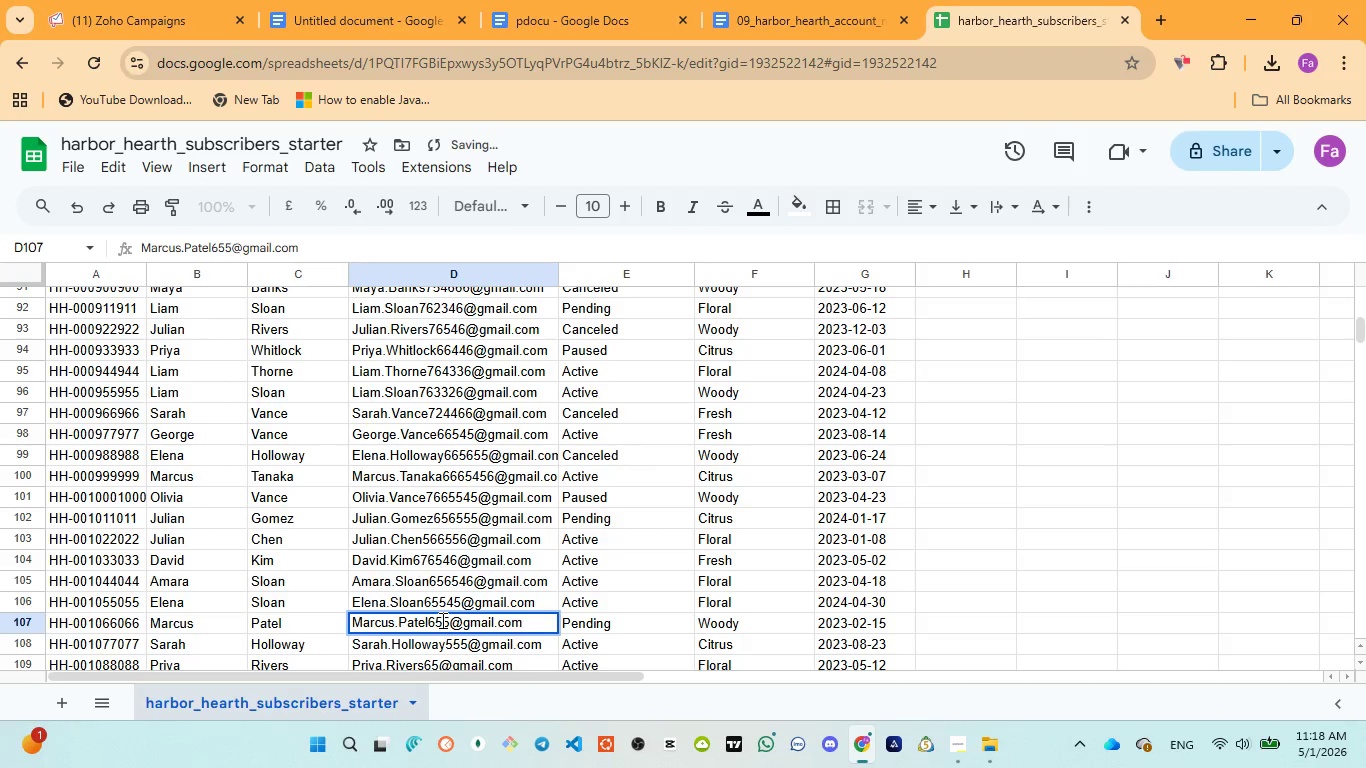 
type(54)
key(Backspace)
key(Backspace)
 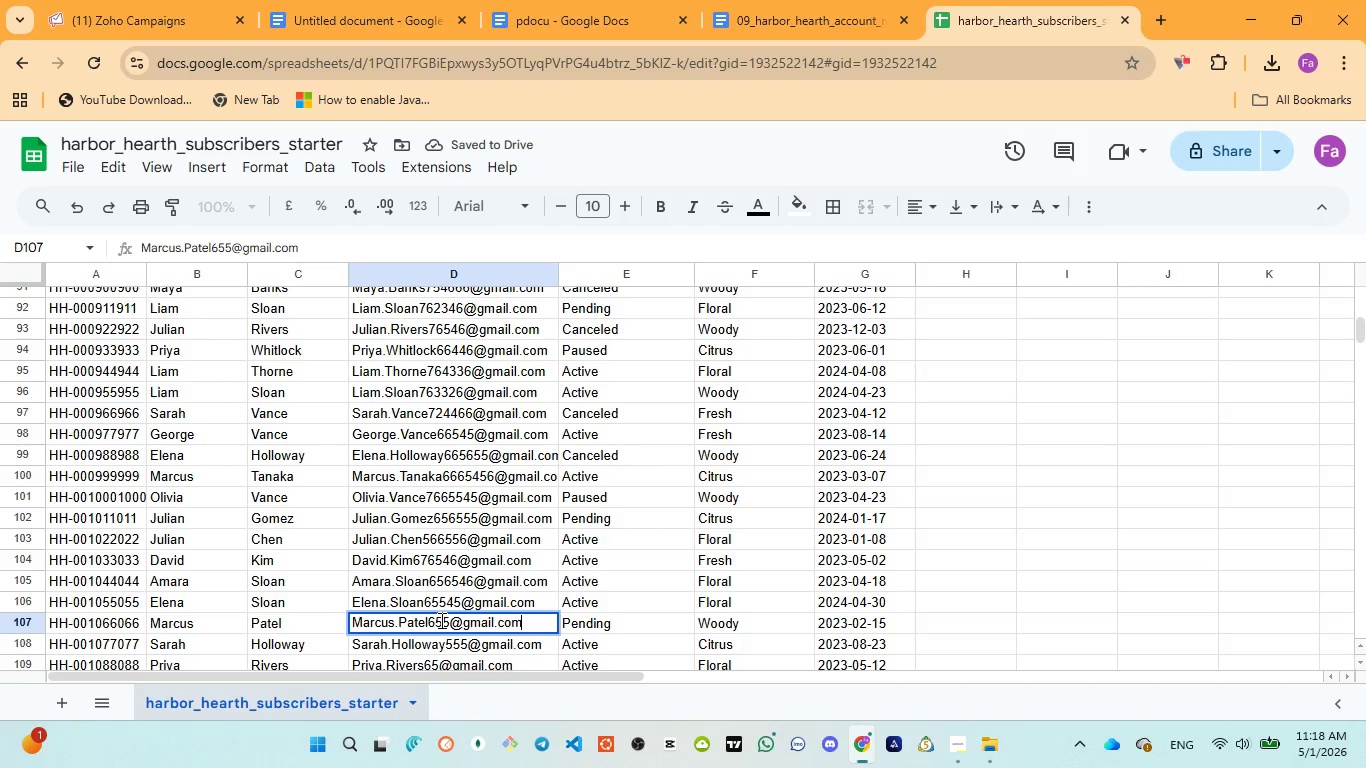 
left_click([440, 620])
 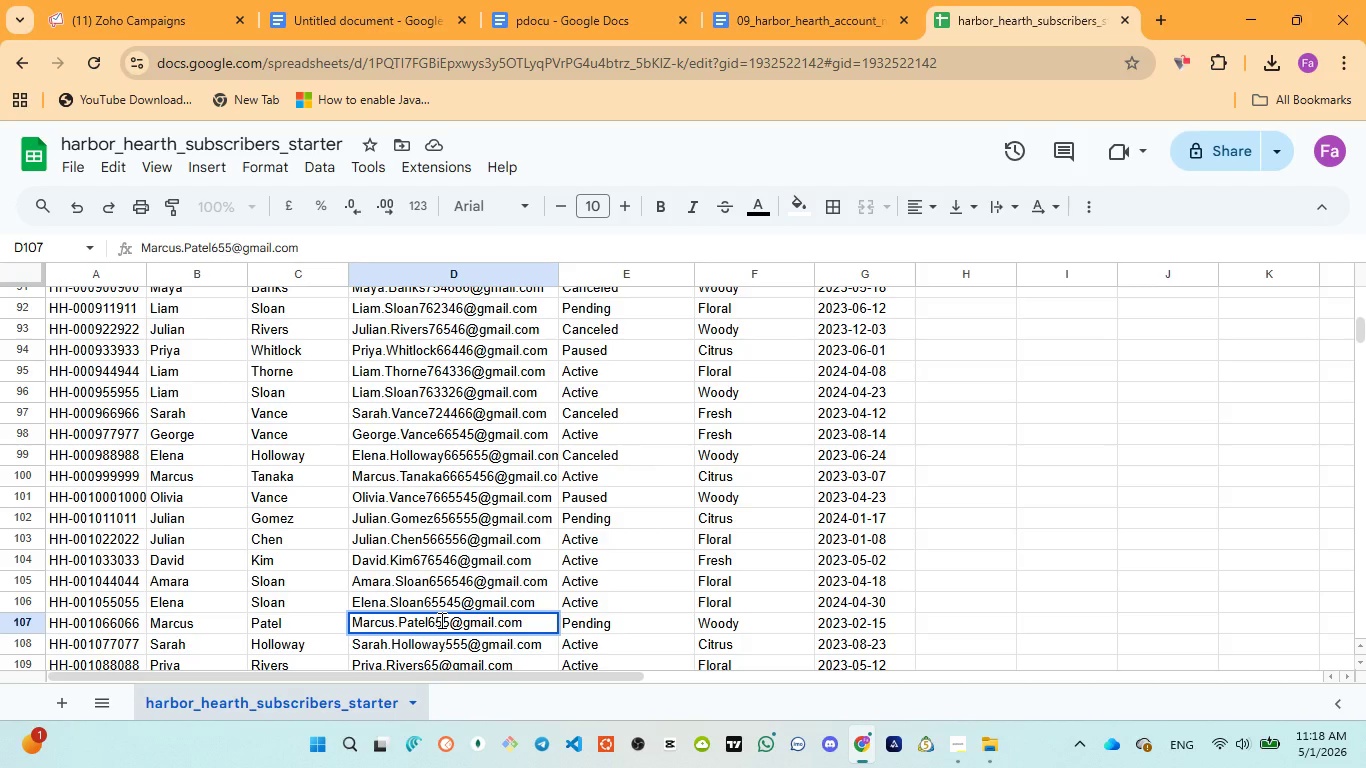 
type(t)
key(Backspace)
type(54)
 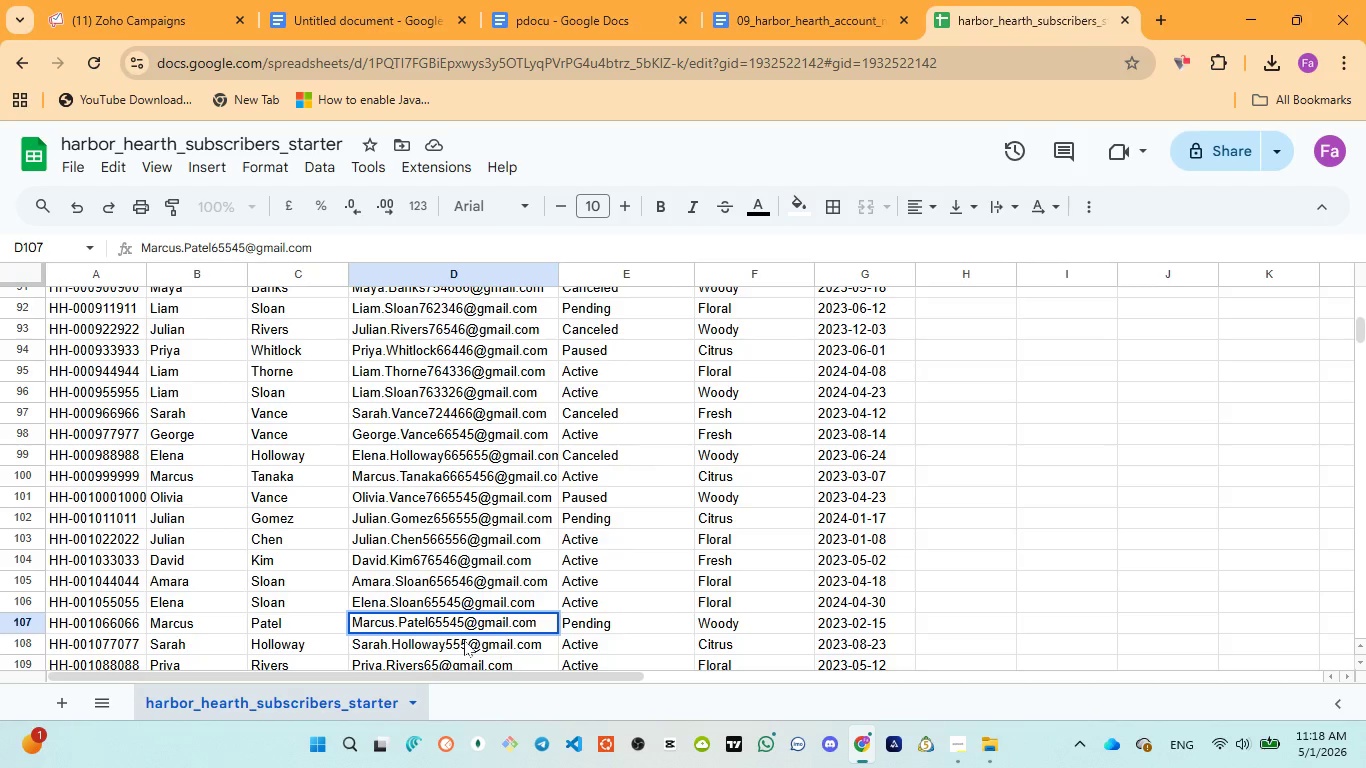 
left_click([464, 641])
 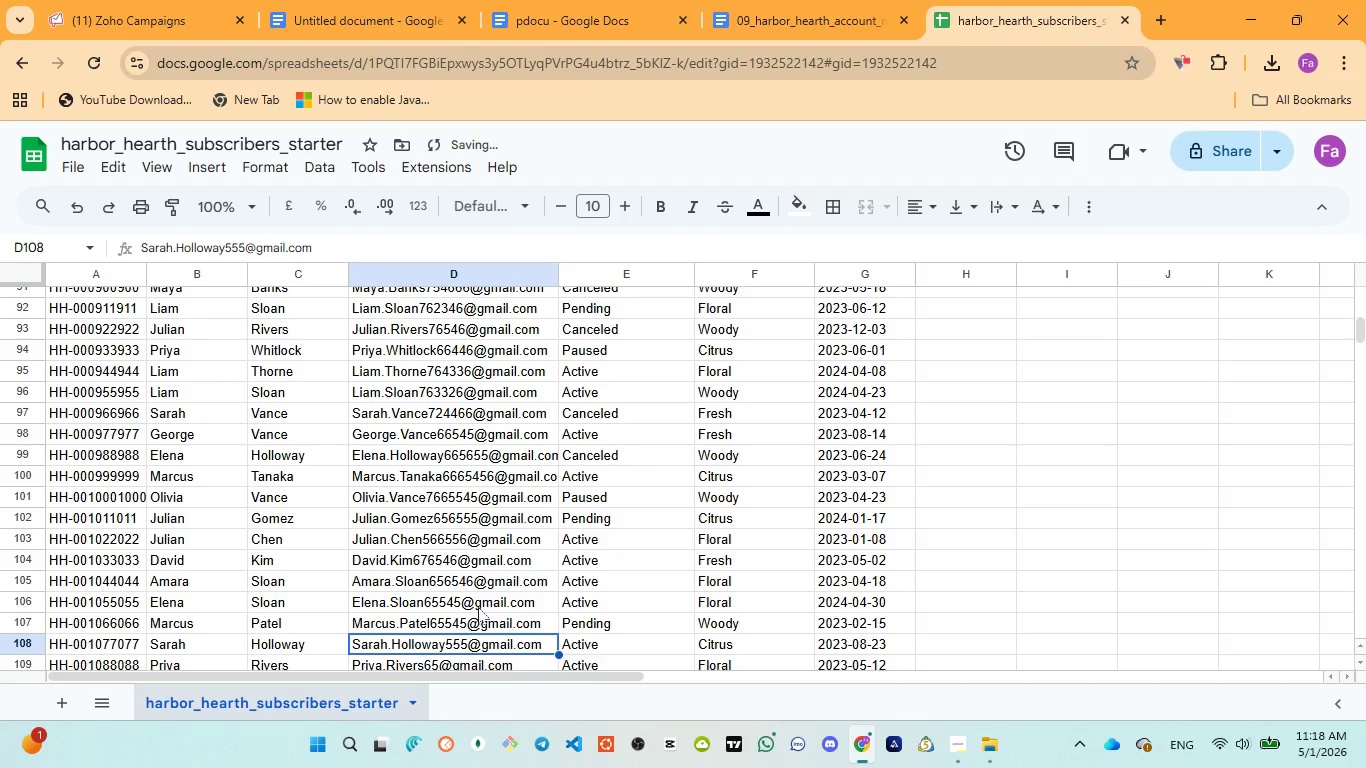 
scroll: coordinate [478, 607], scroll_direction: down, amount: 1.0
 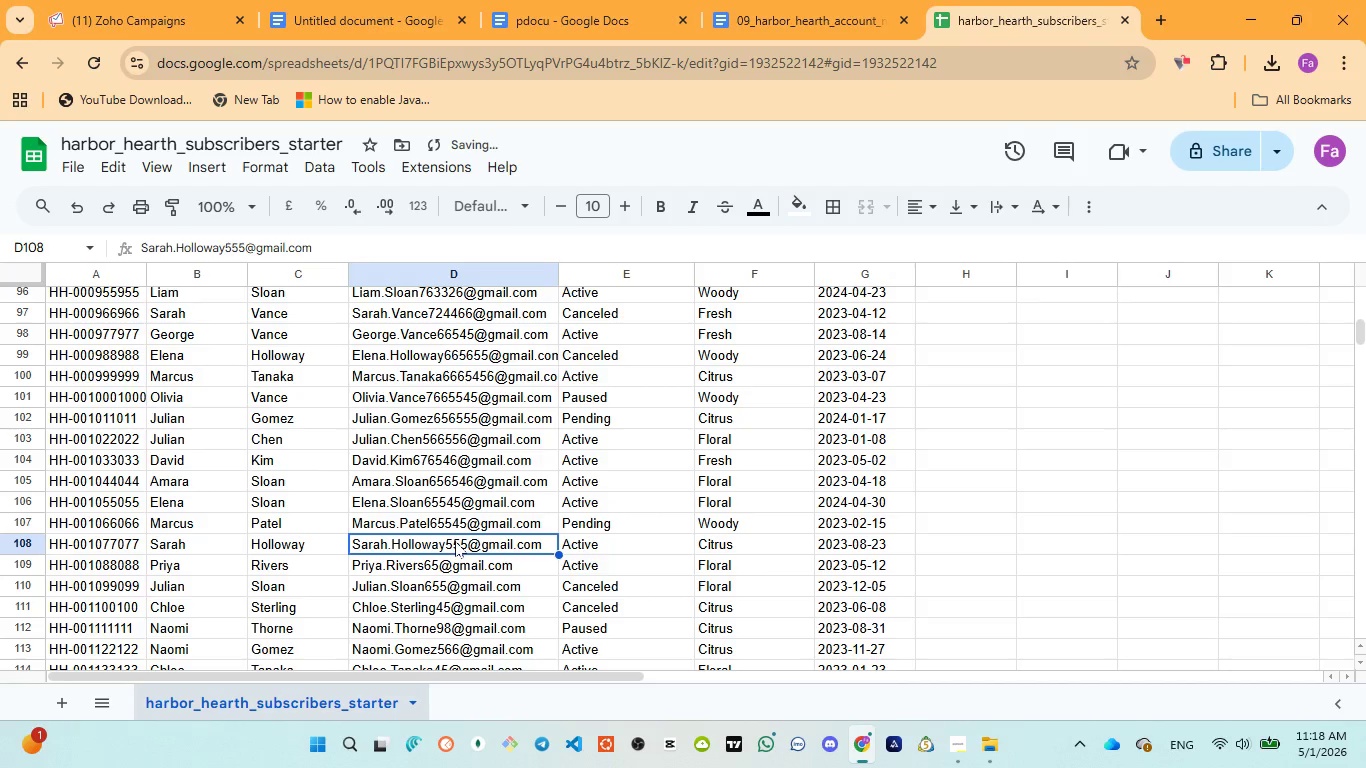 
double_click([455, 541])
 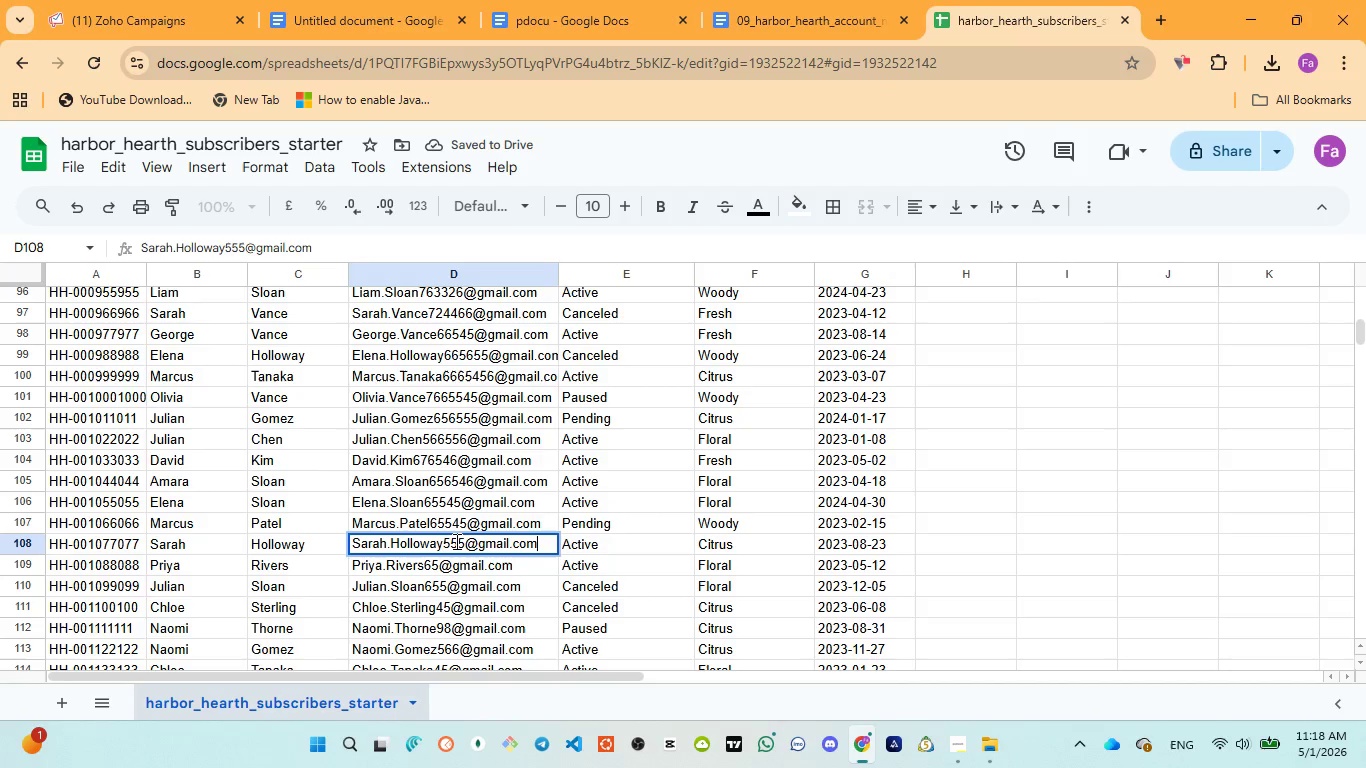 
left_click([455, 541])
 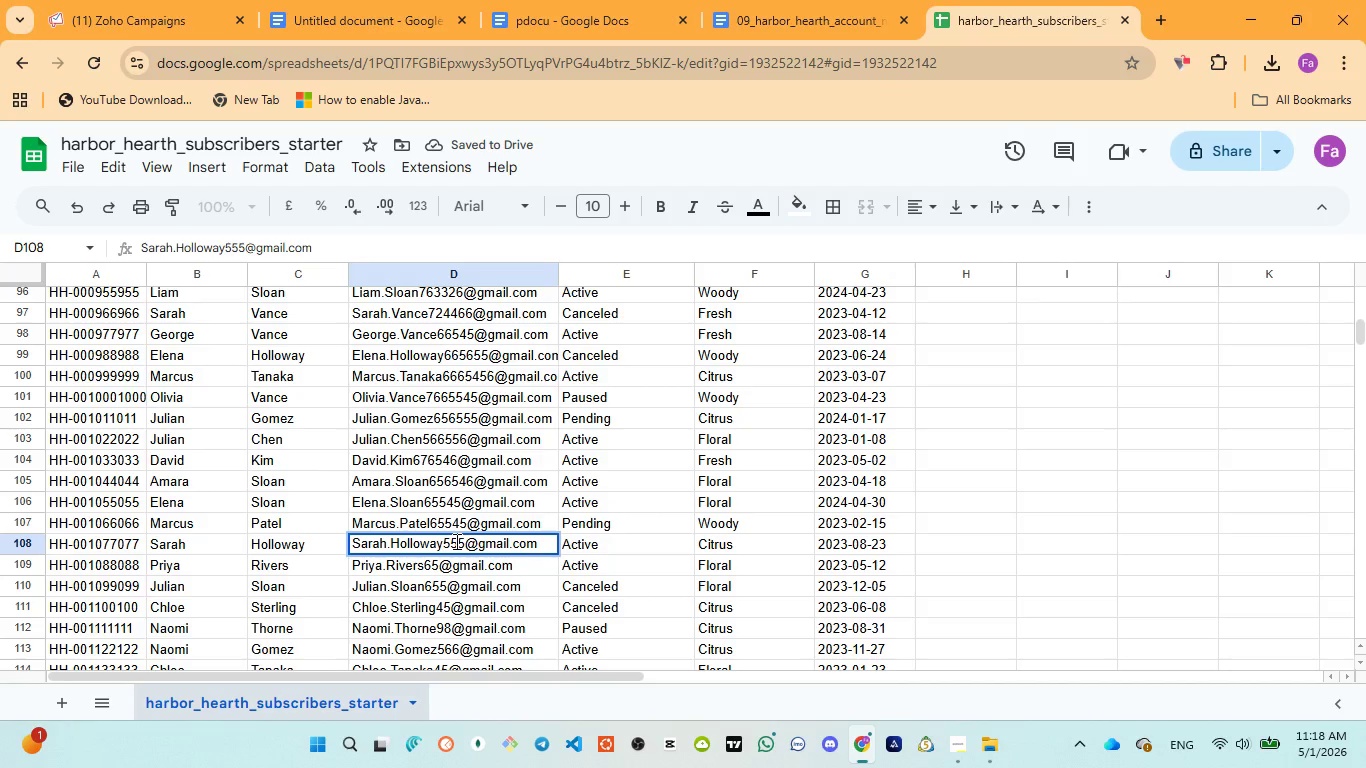 
type(533)
 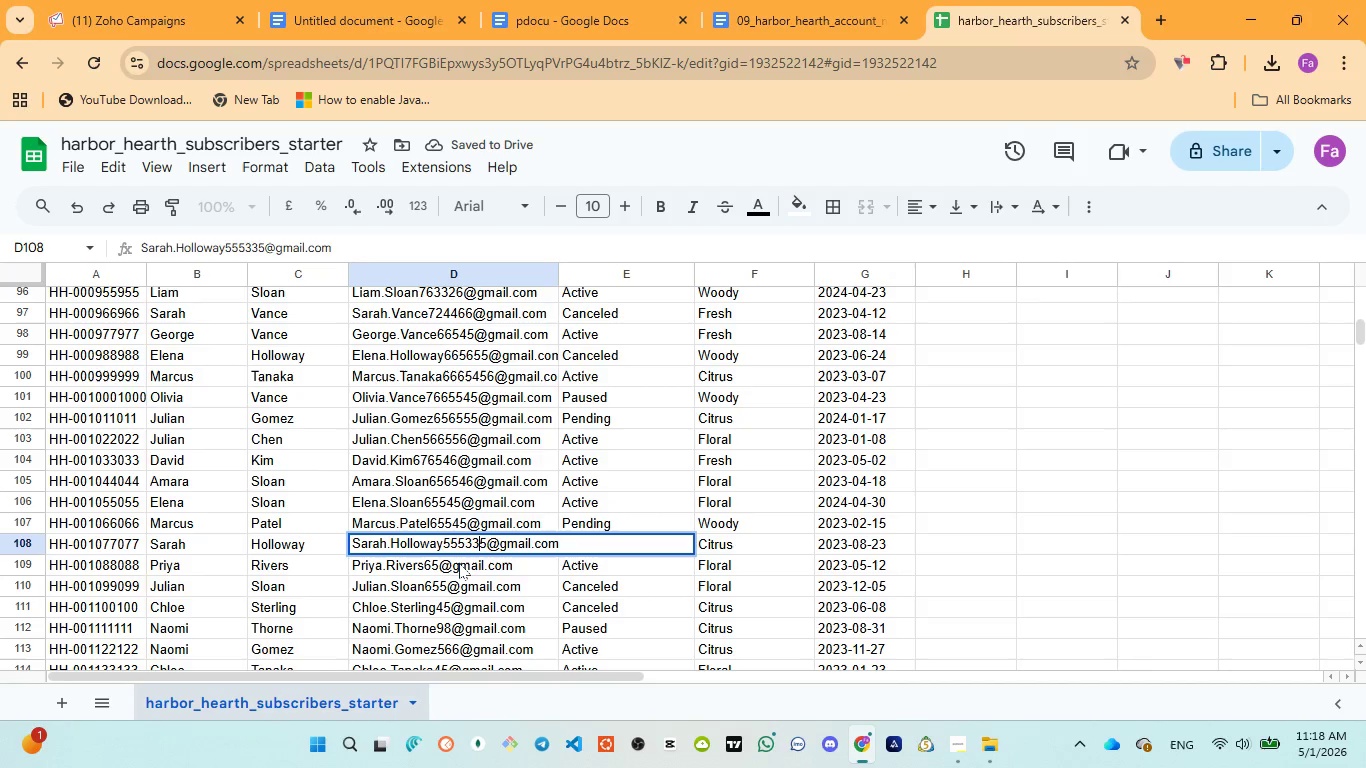 
left_click([457, 563])
 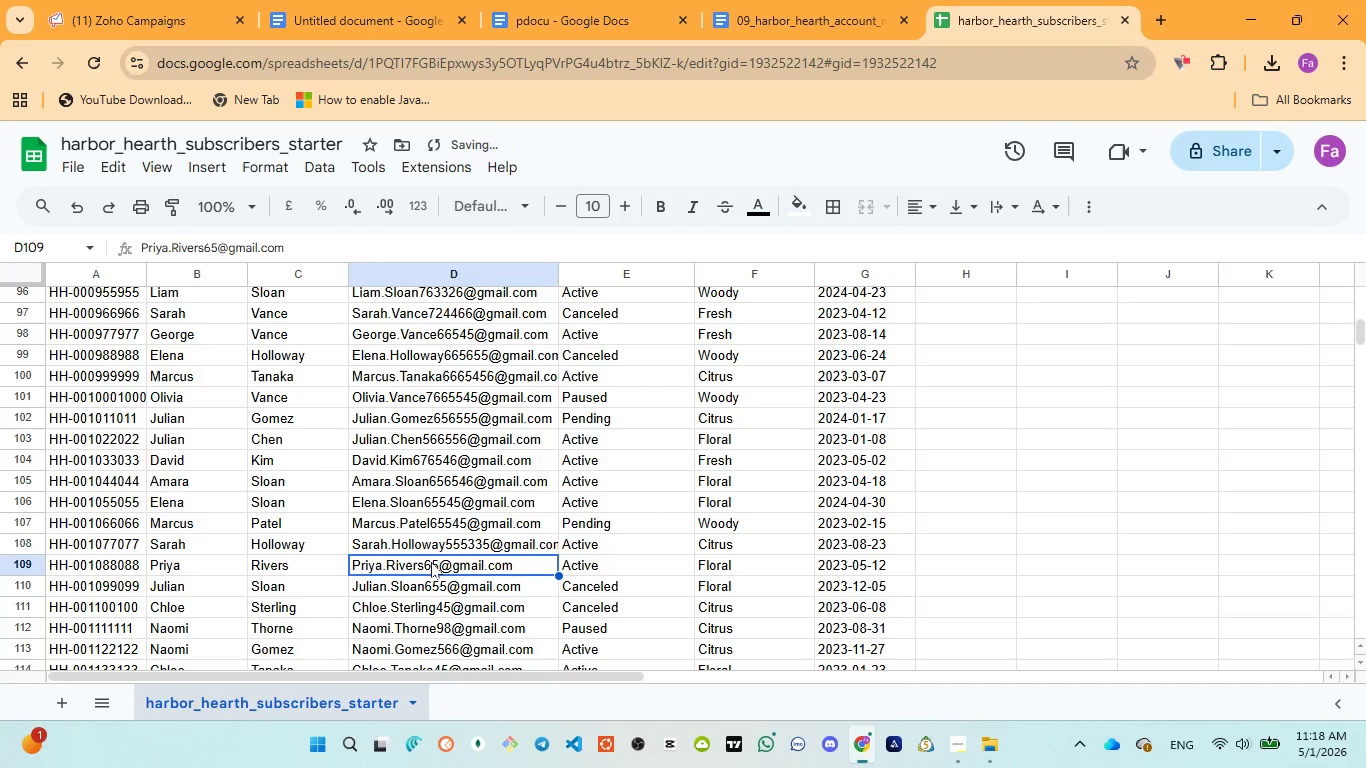 
double_click([431, 562])
 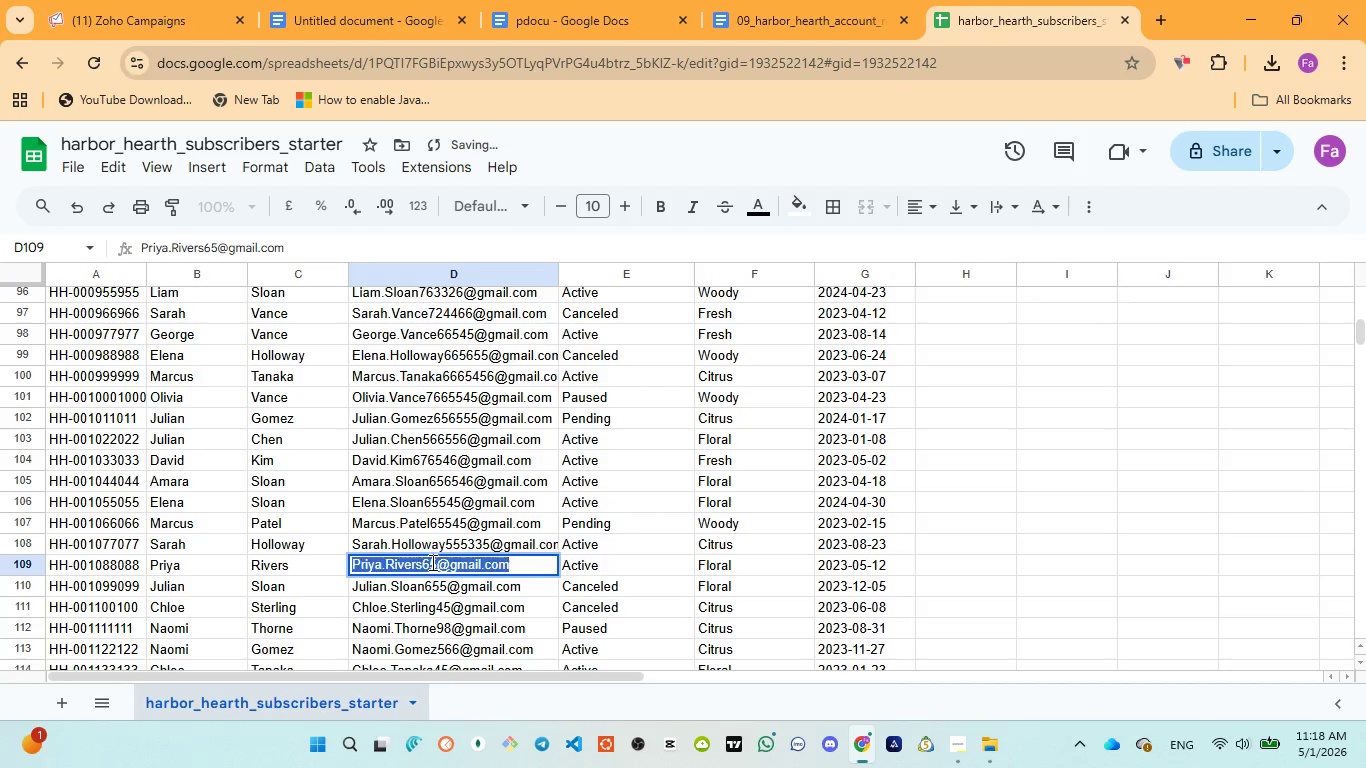 
triple_click([431, 562])
 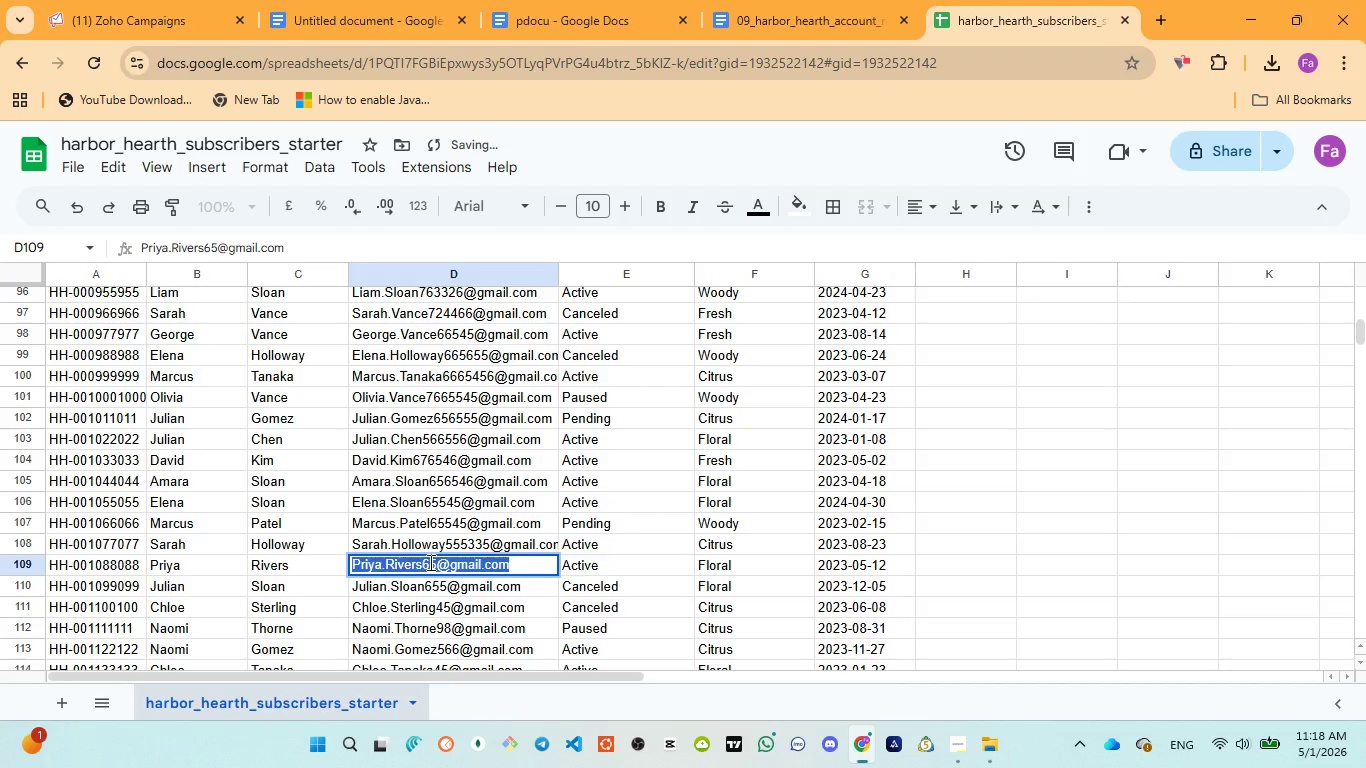 
left_click([429, 561])
 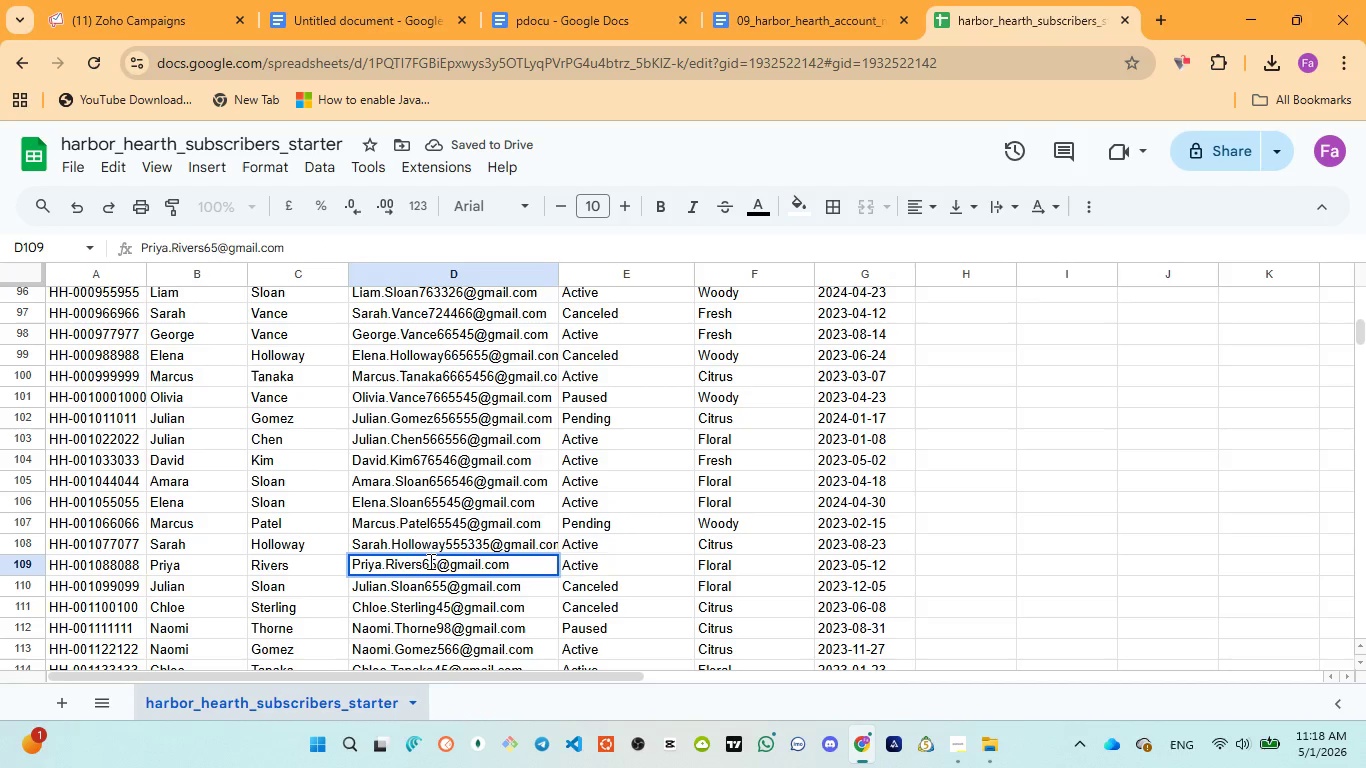 
type(43)
 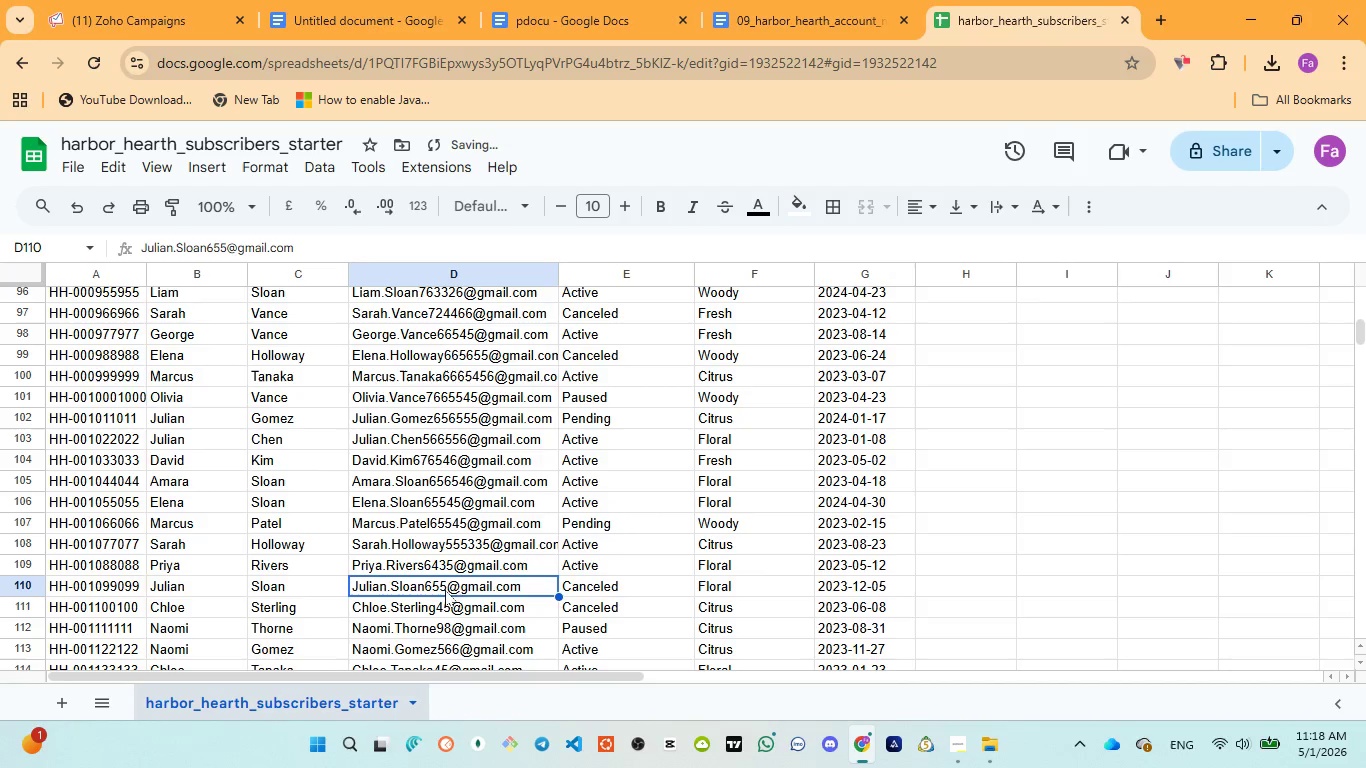 
double_click([437, 586])
 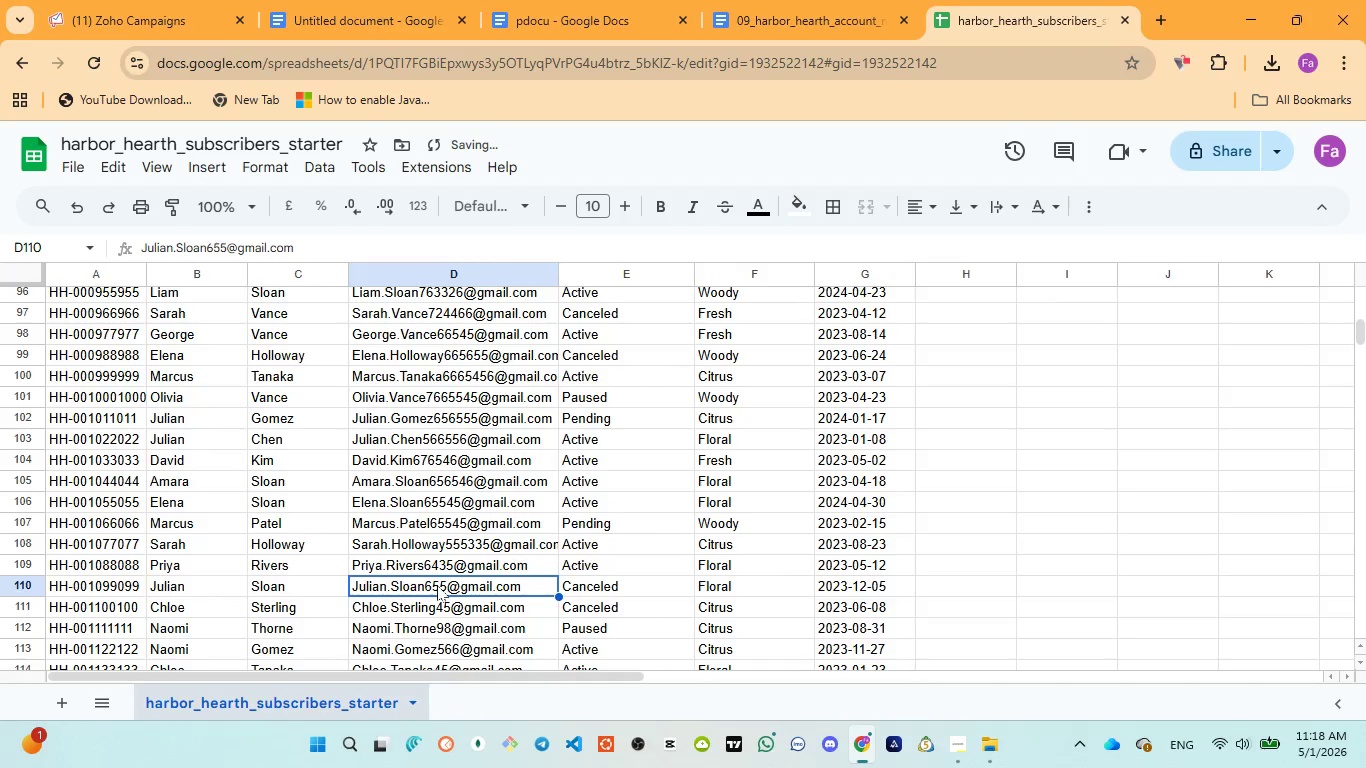 
triple_click([437, 585])
 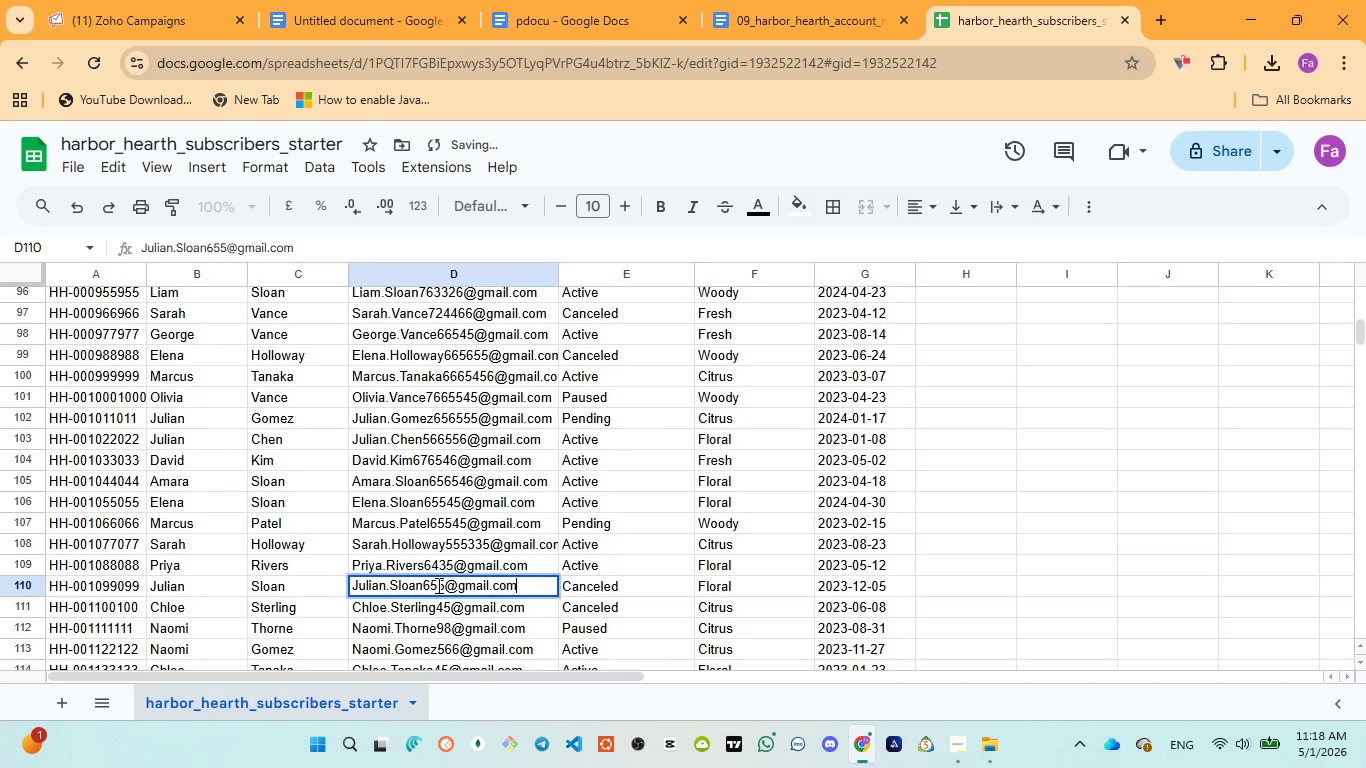 
left_click([437, 585])
 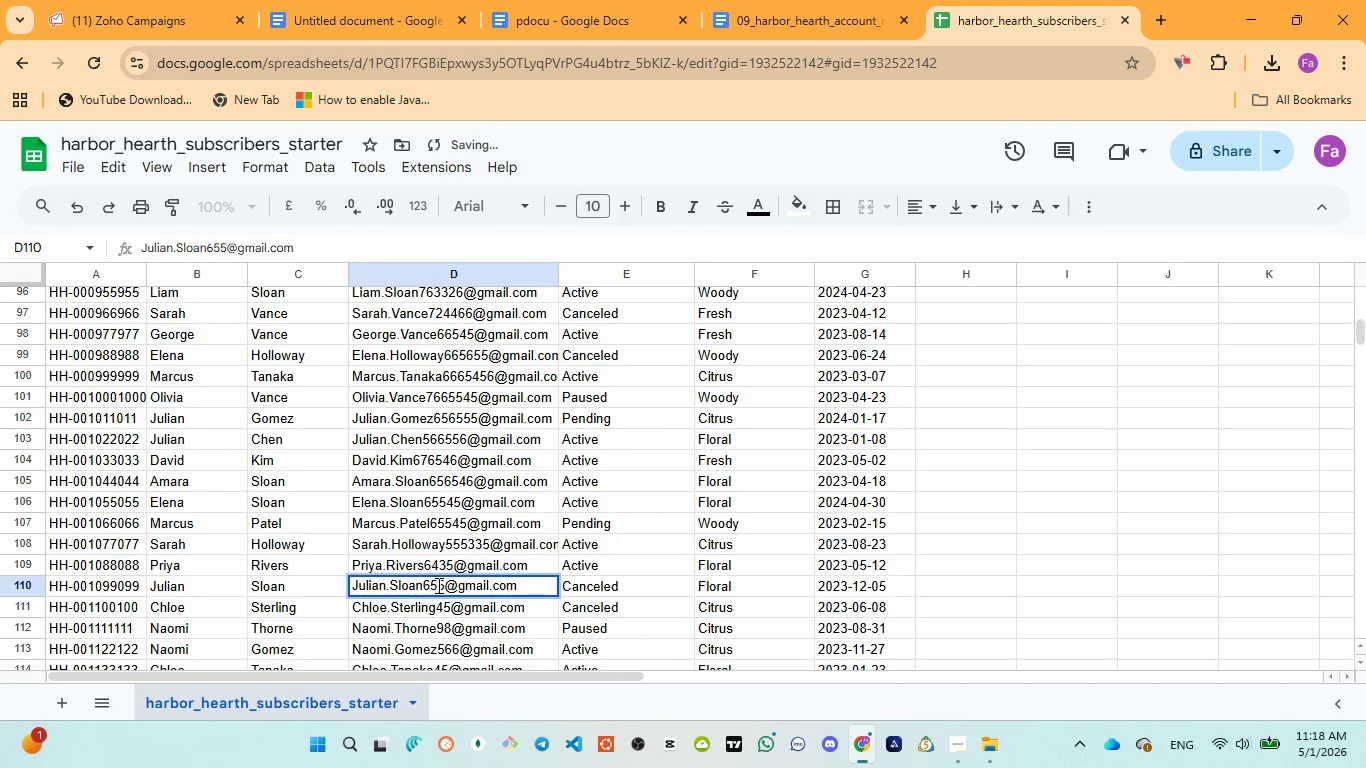 
type(34)
 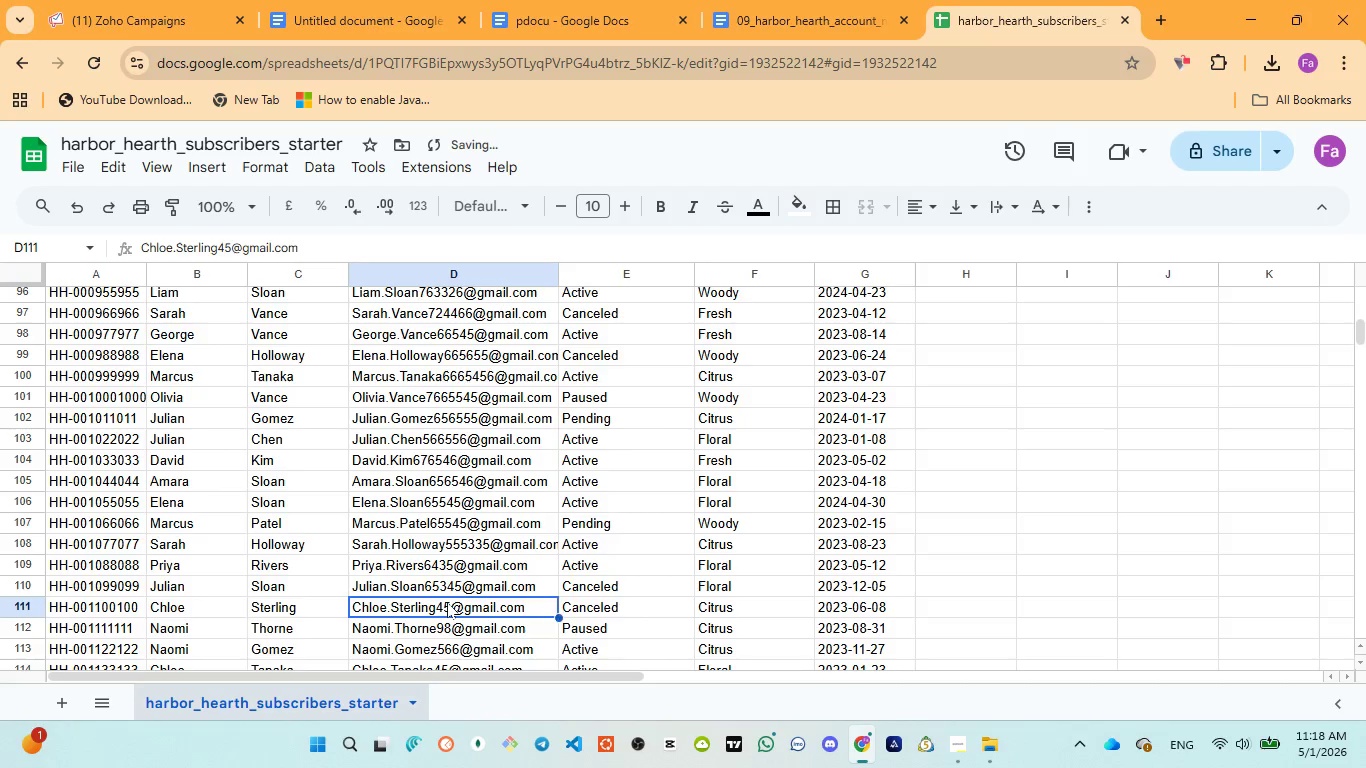 
double_click([445, 602])
 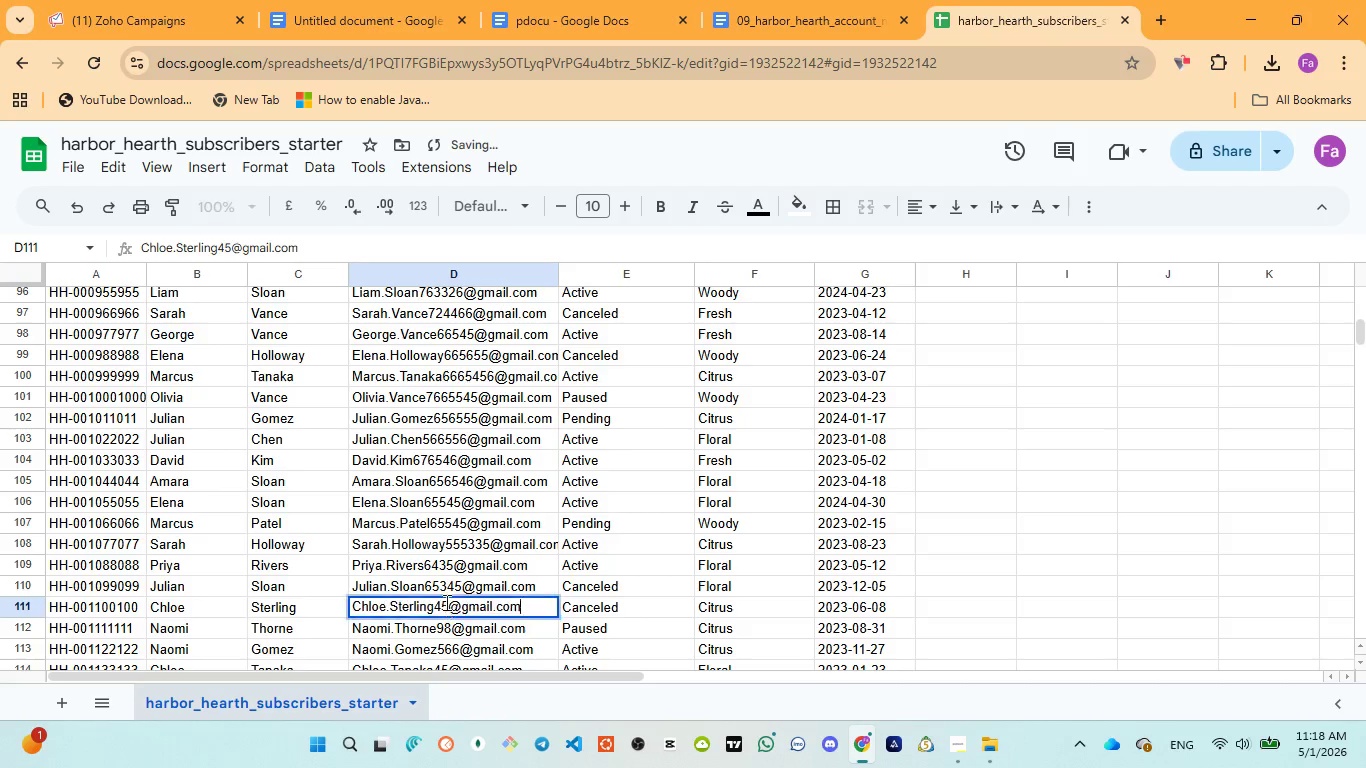 
triple_click([445, 602])
 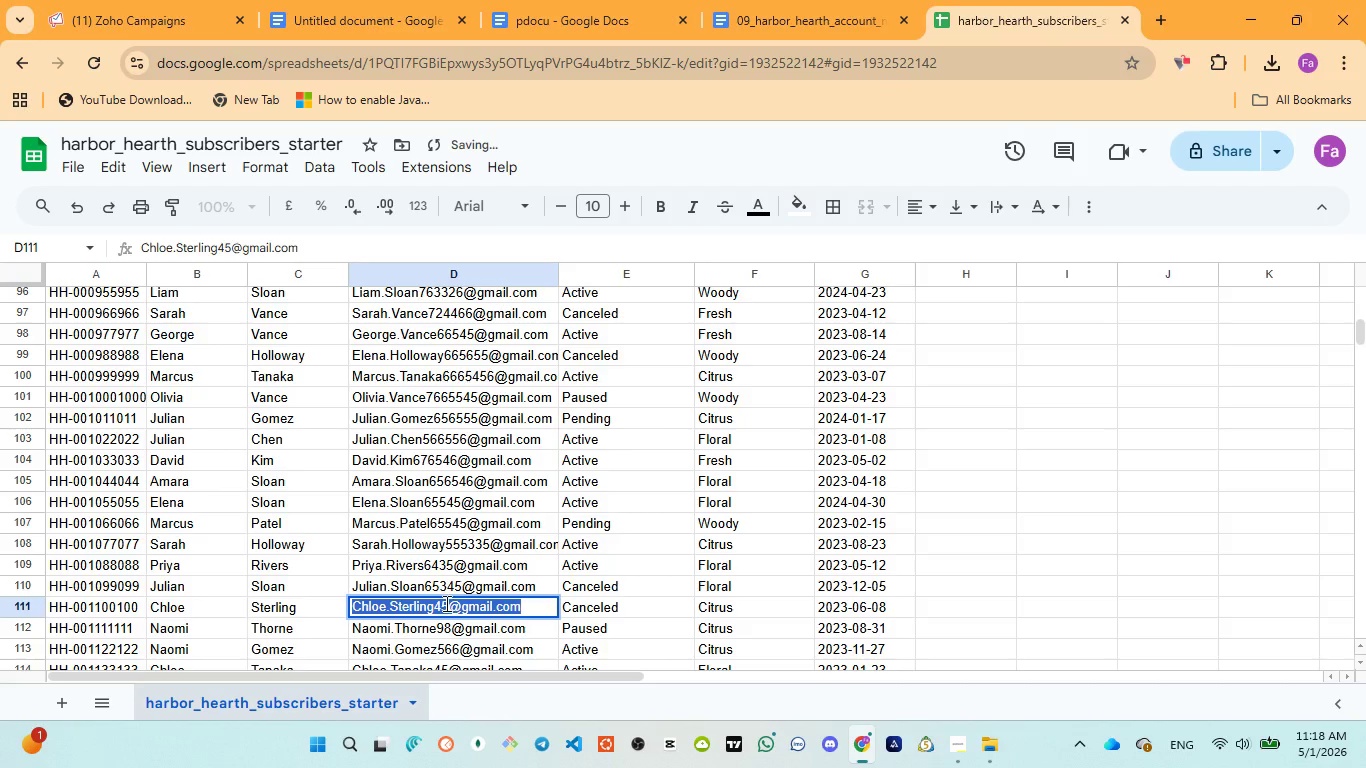 
left_click([445, 603])
 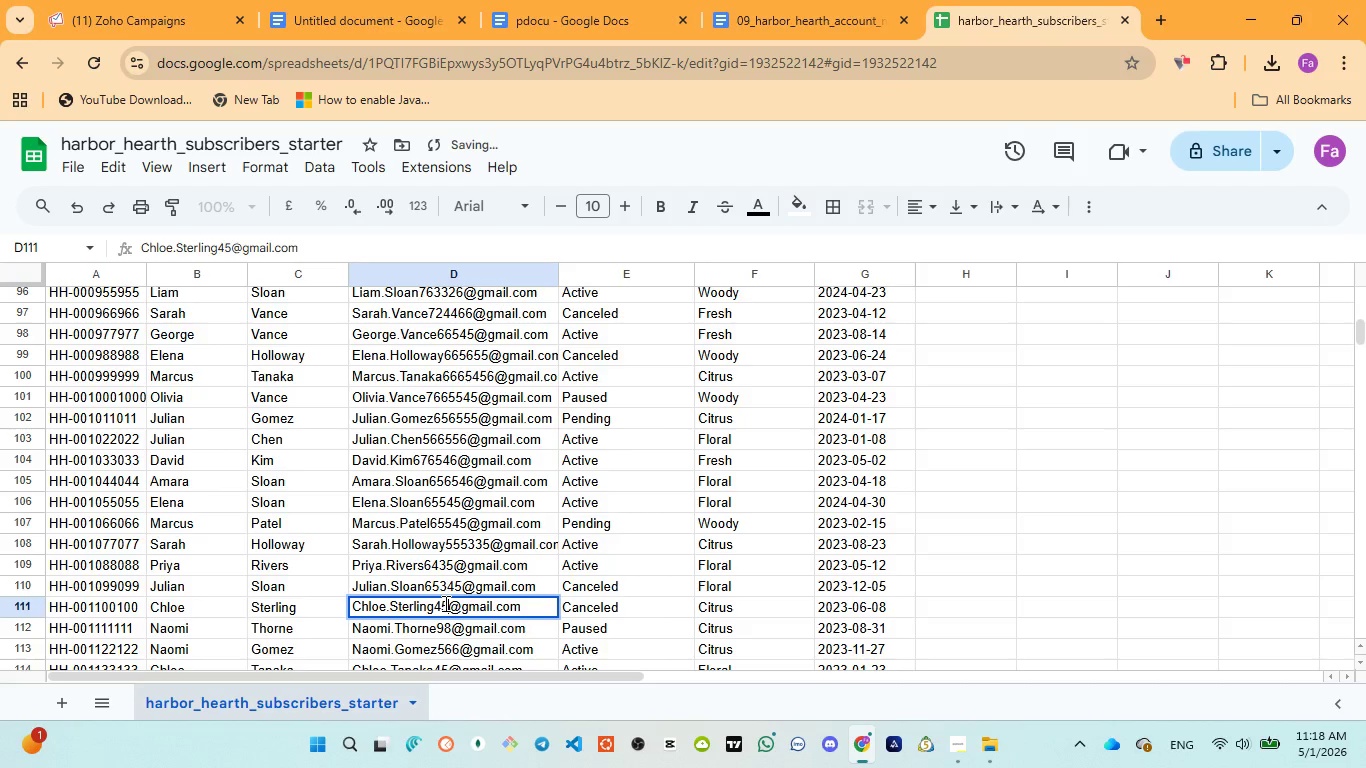 
left_click([444, 603])
 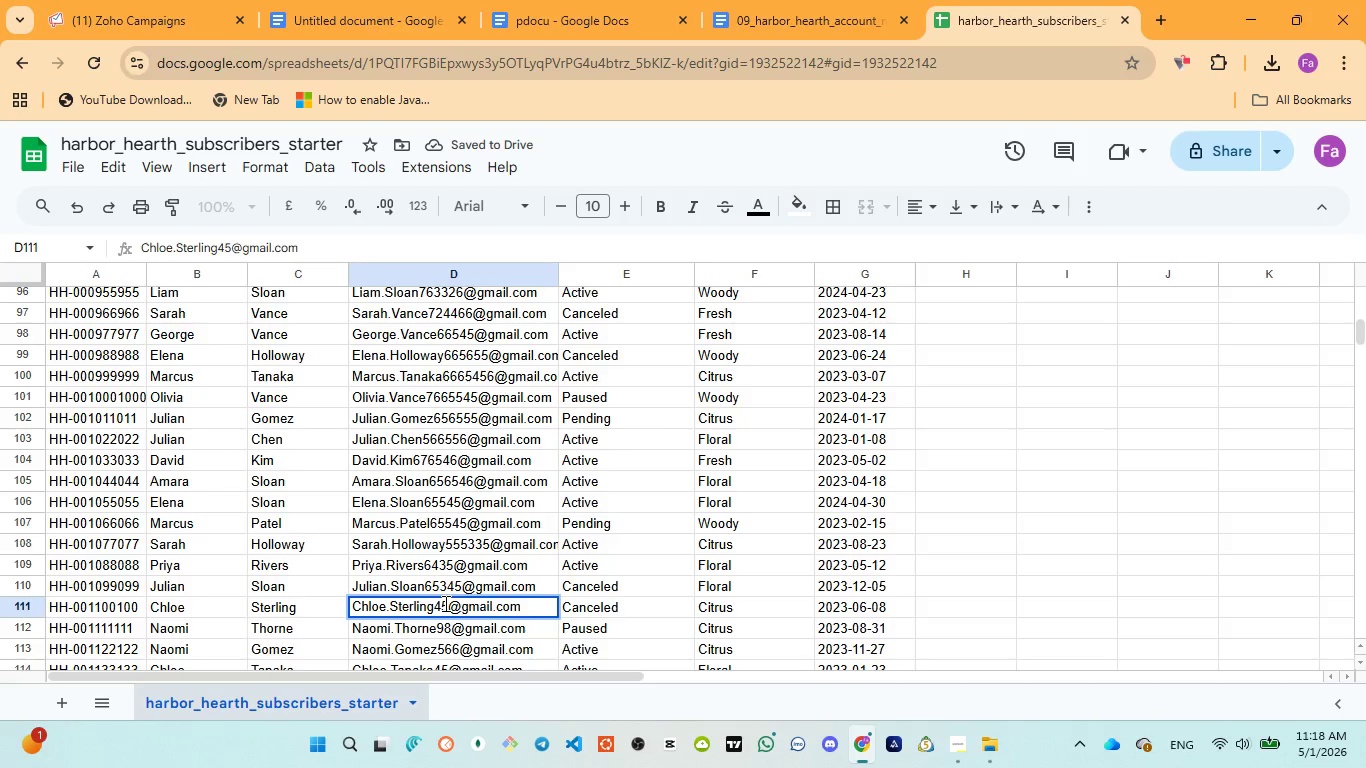 
type(54)
 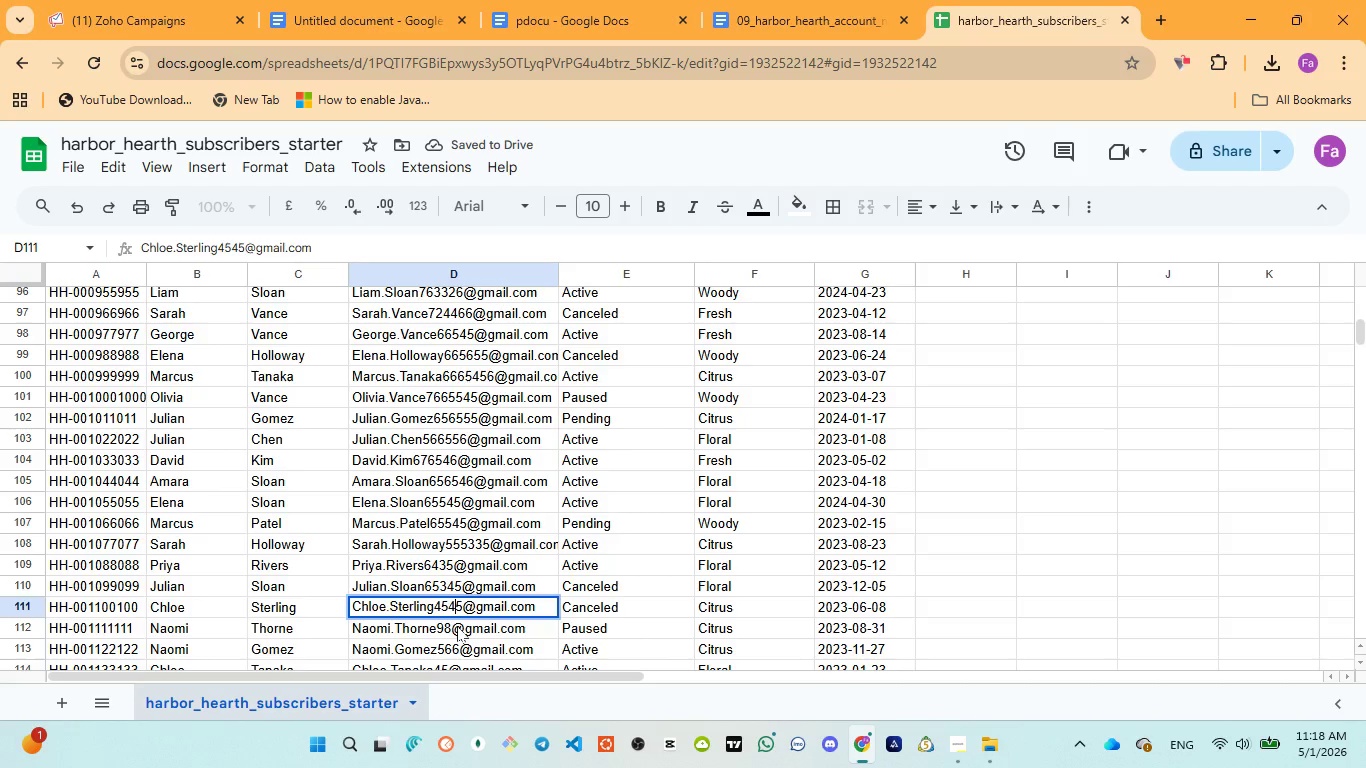 
left_click([457, 626])
 